 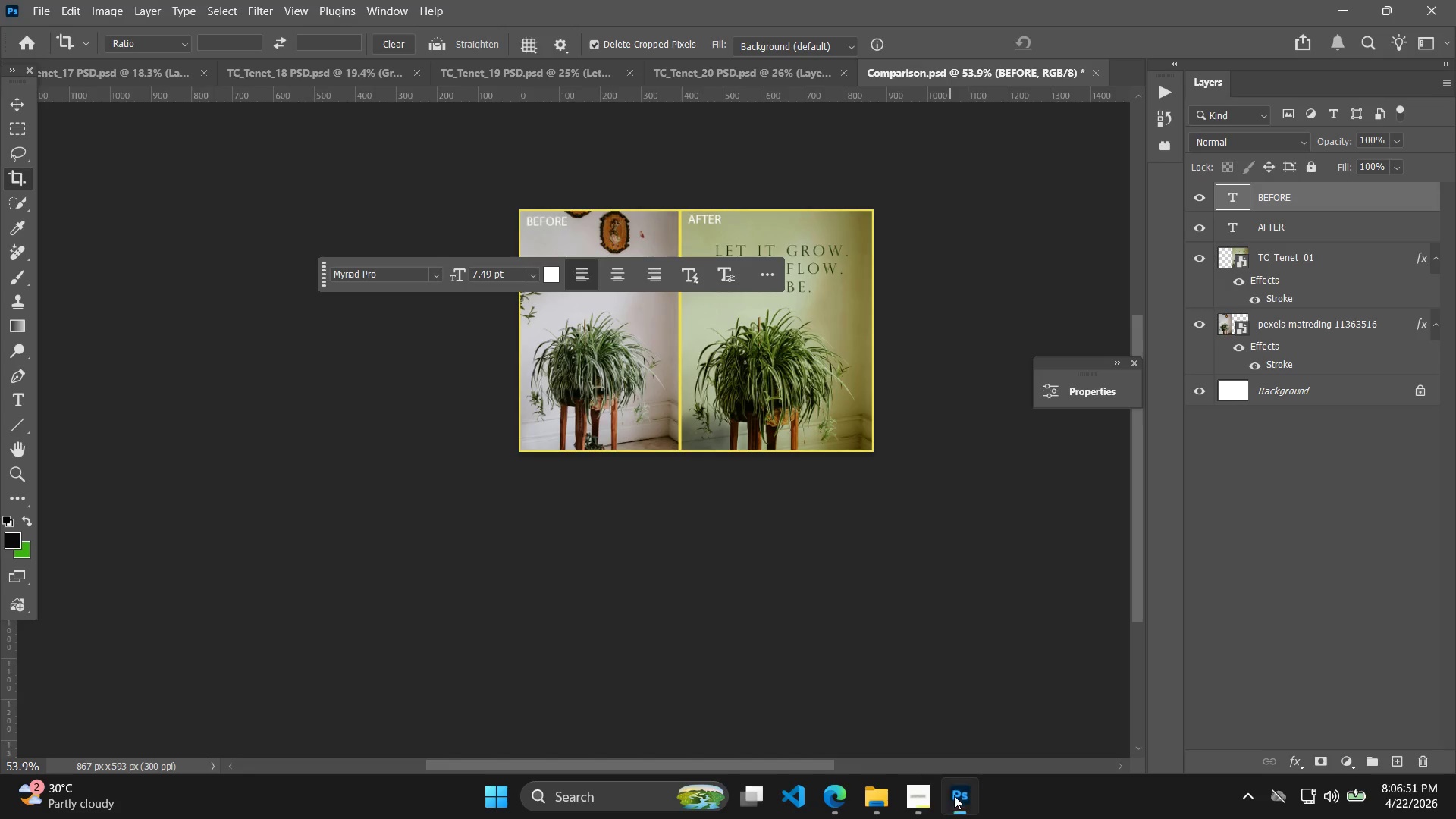 
scroll: coordinate [997, 262], scroll_direction: up, amount: 4.0
 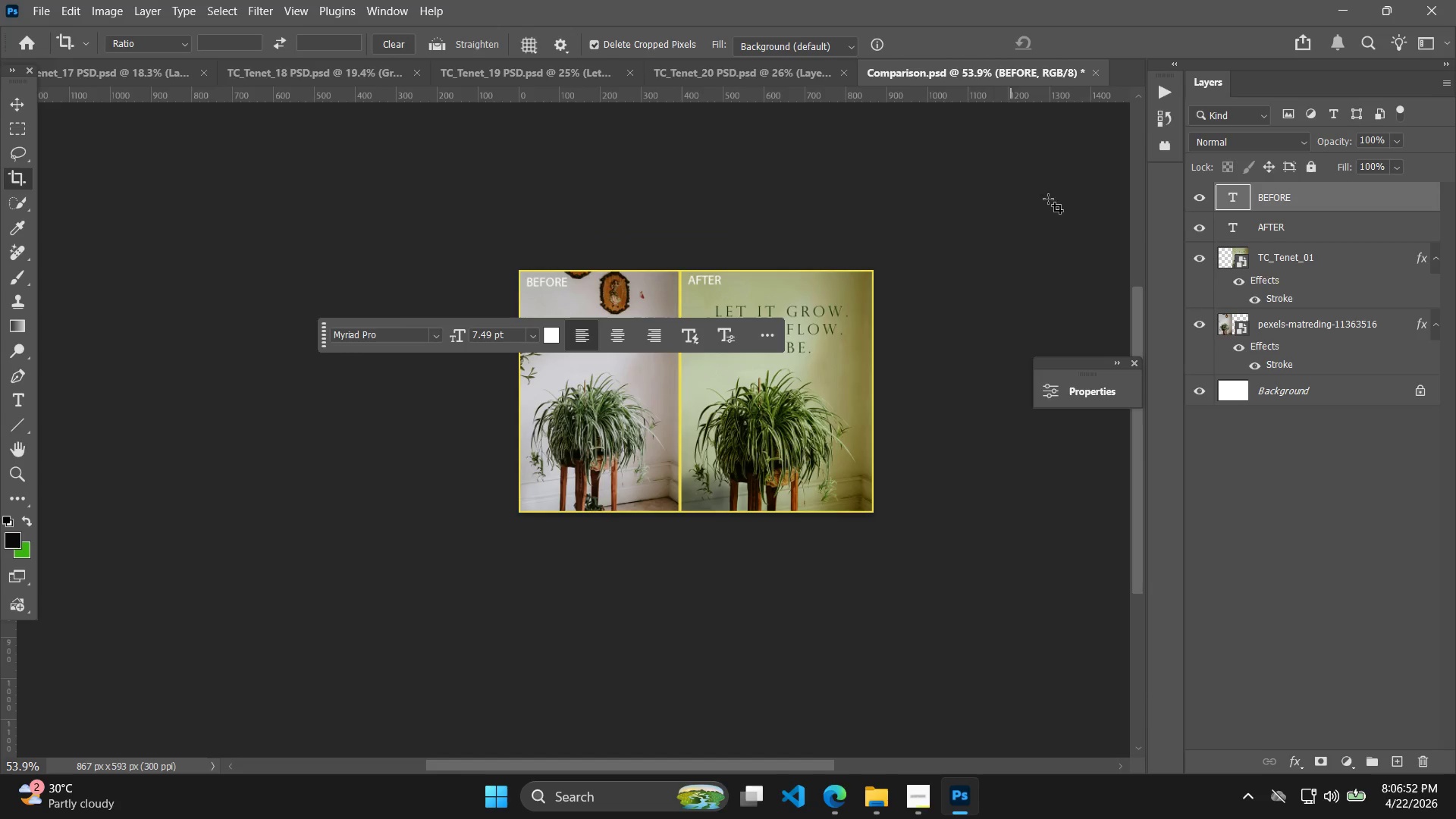 
key(Alt+Control+Shift+W)
 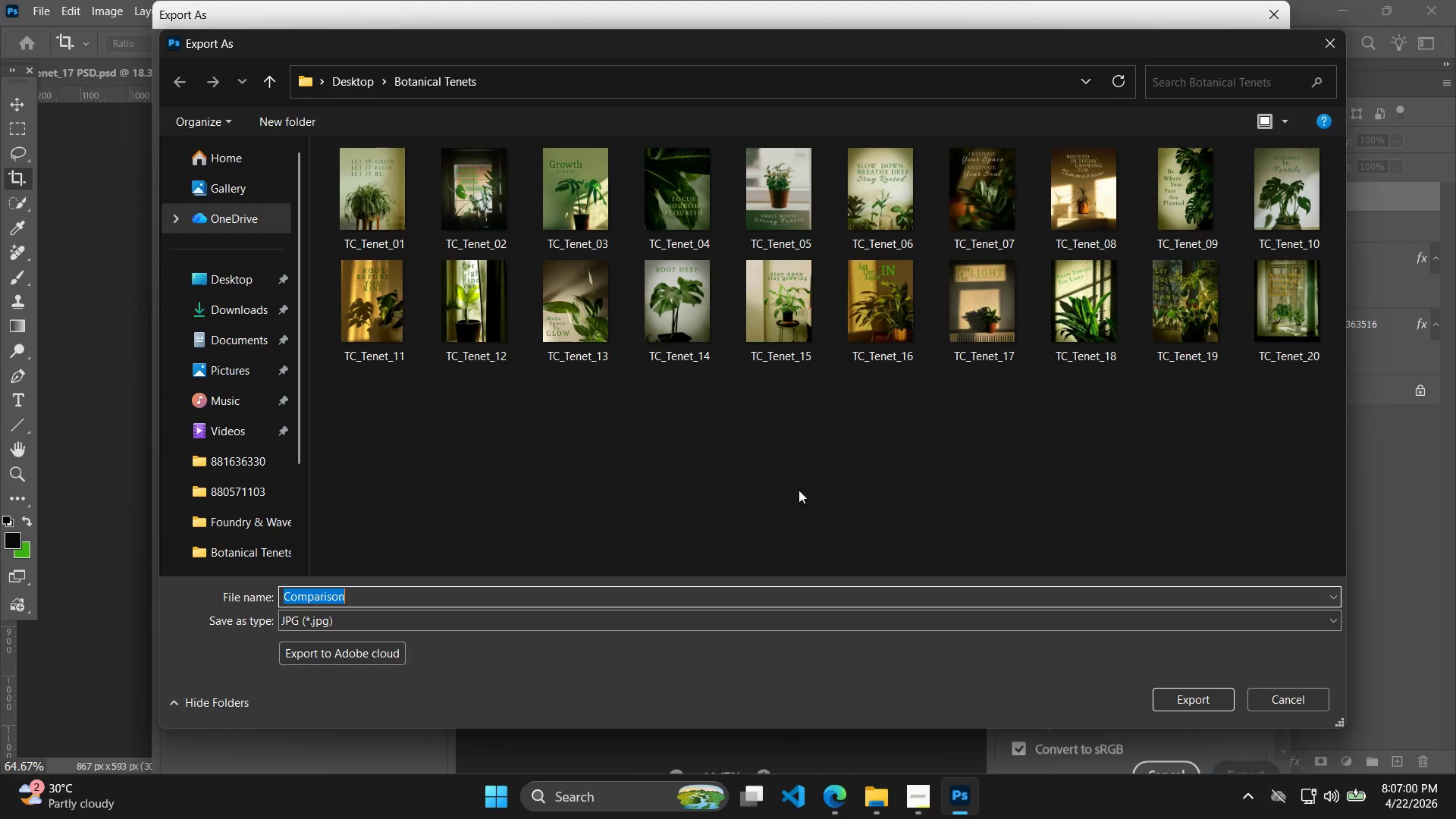 
scroll: coordinate [1015, 237], scroll_direction: up, amount: 6.0
 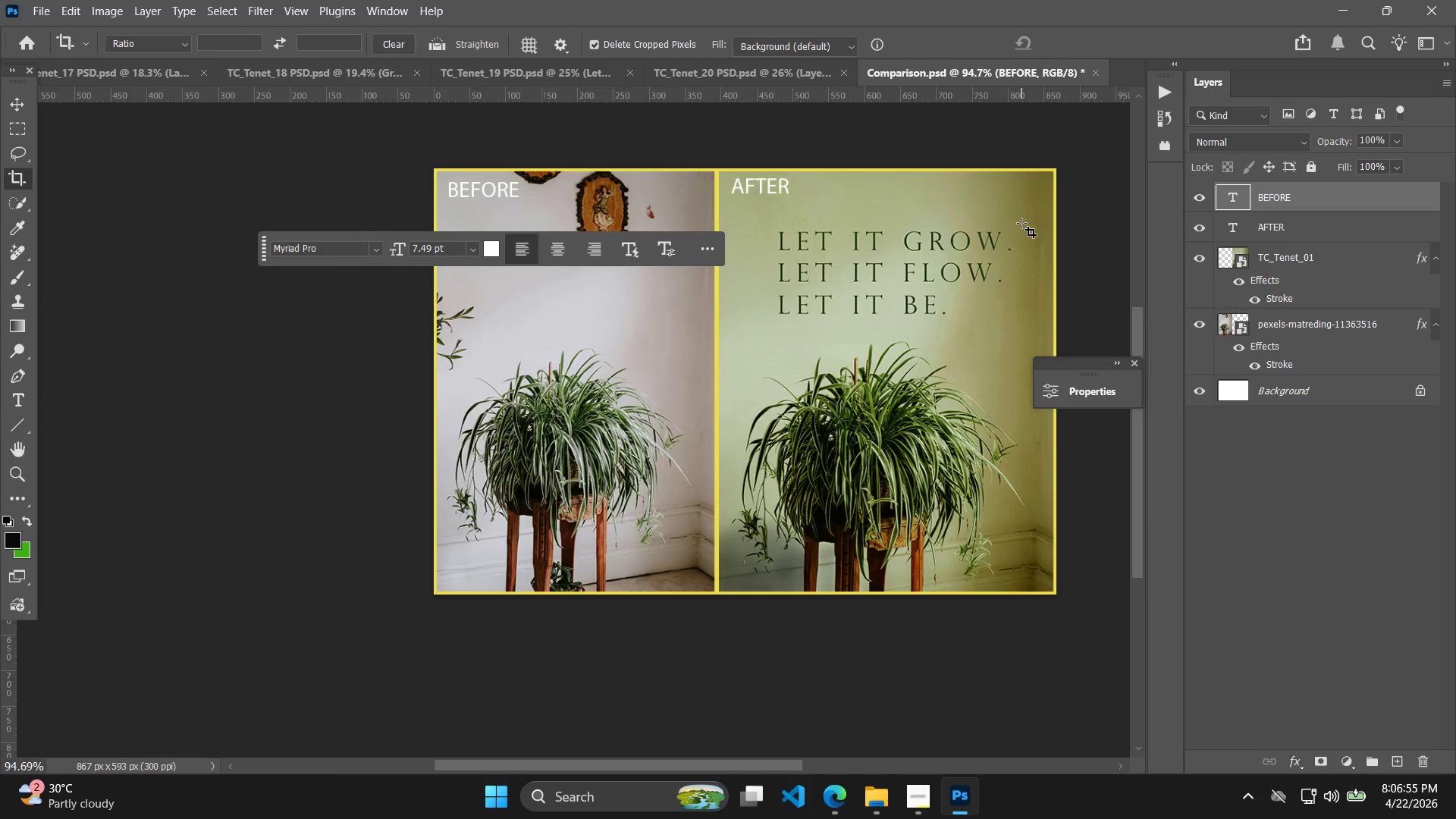 
scroll: coordinate [1025, 224], scroll_direction: down, amount: 4.0
 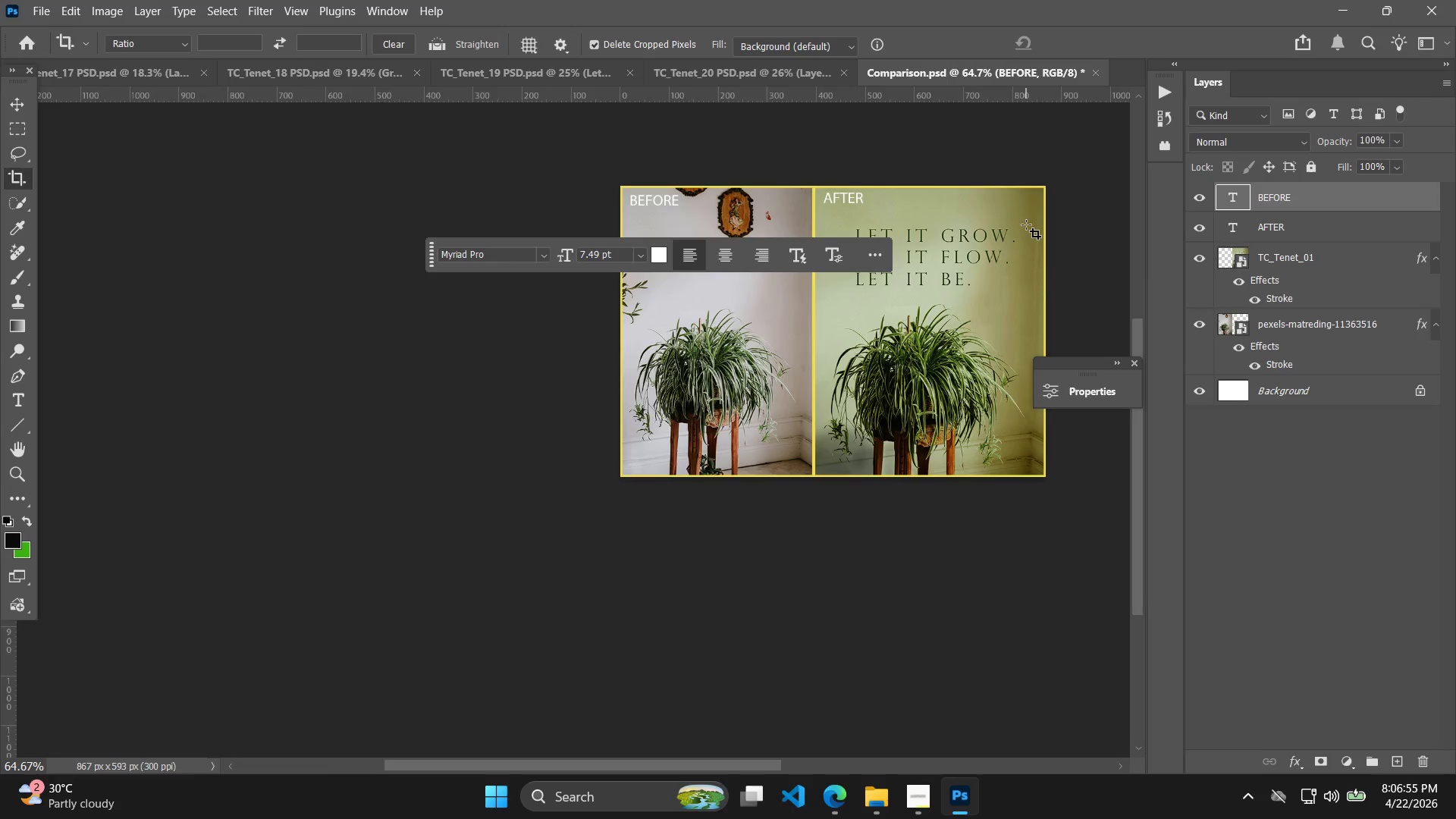 
key(Space)
 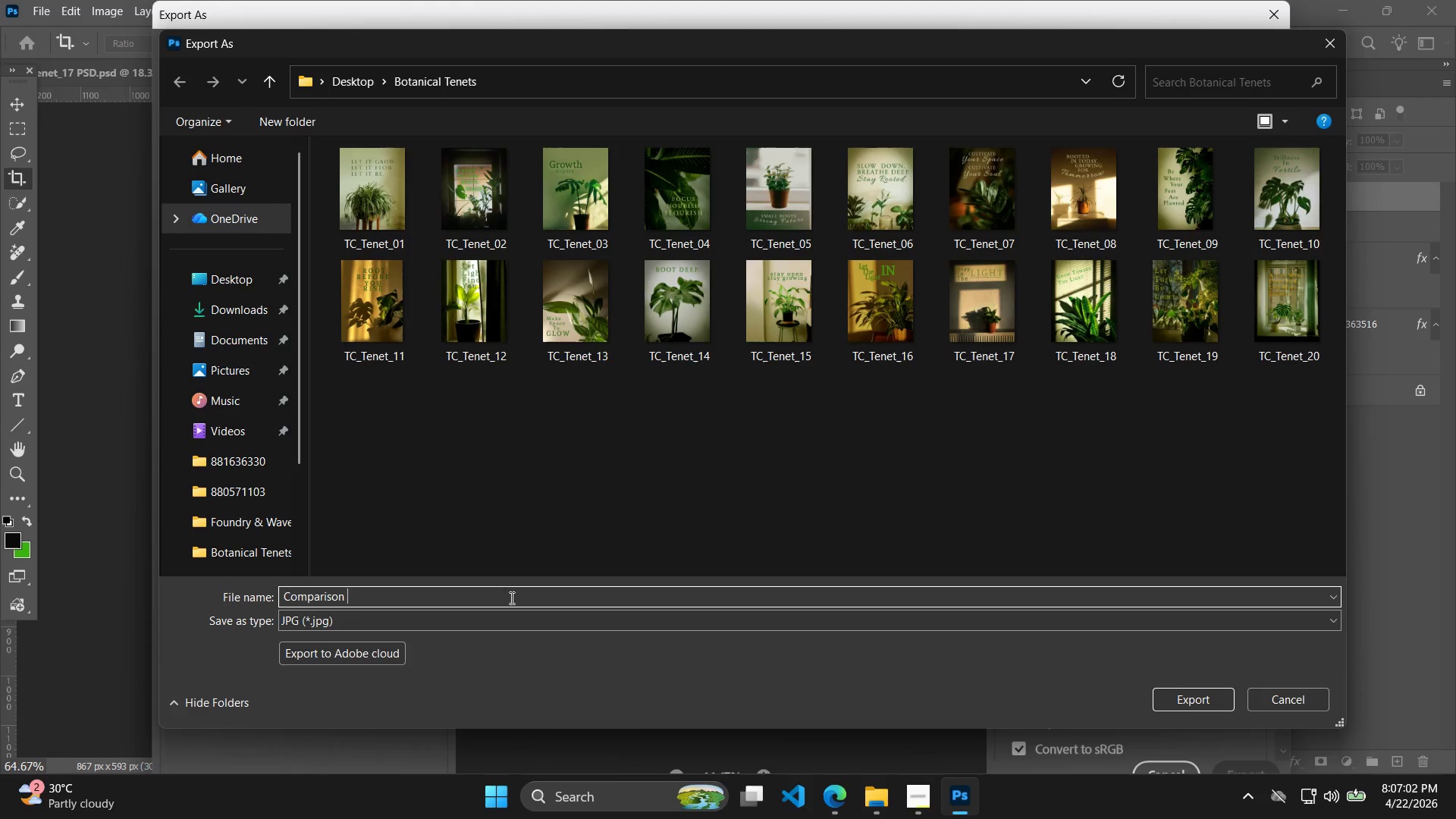 
key(1)
 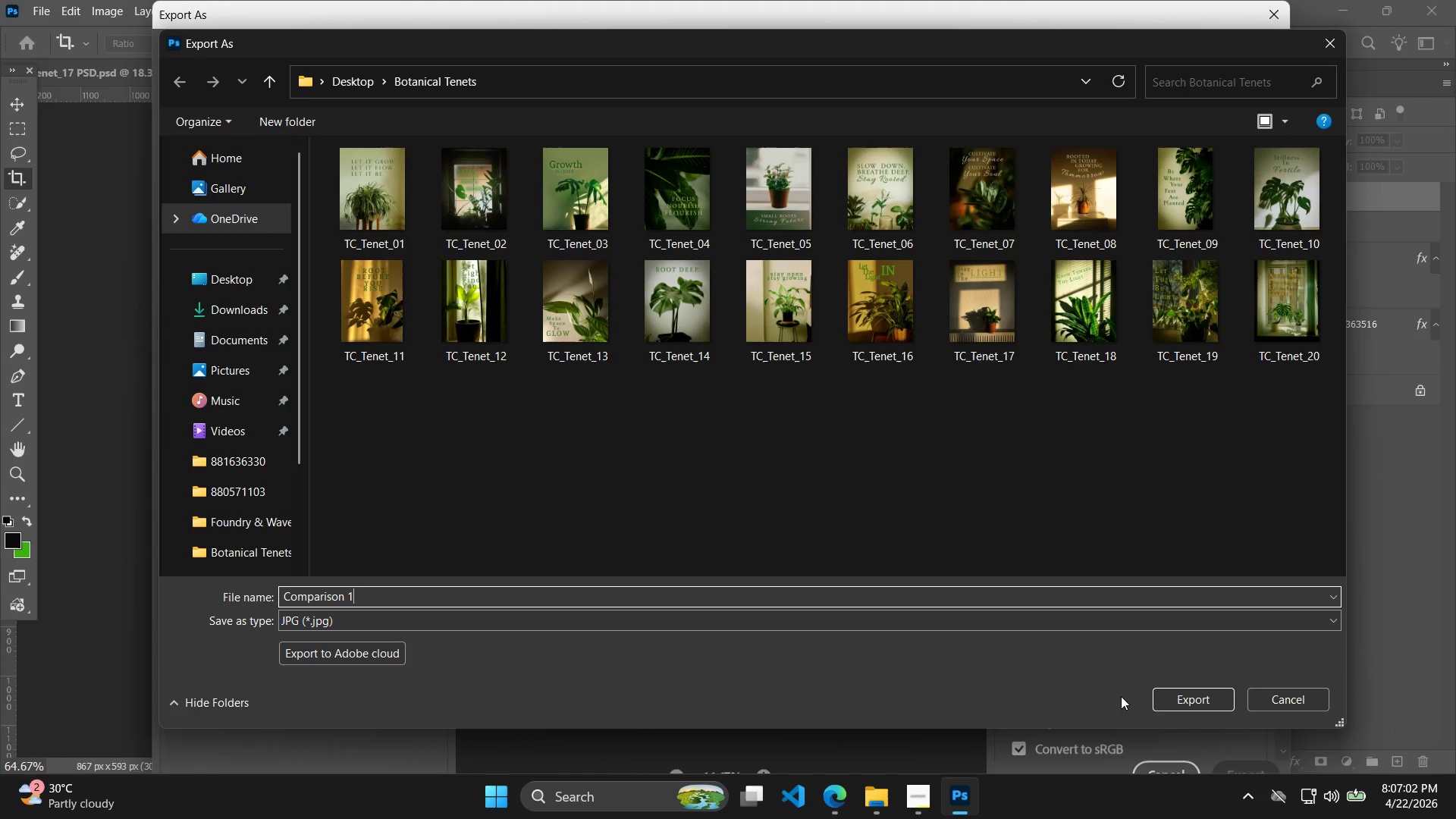 
left_click([1161, 702])
 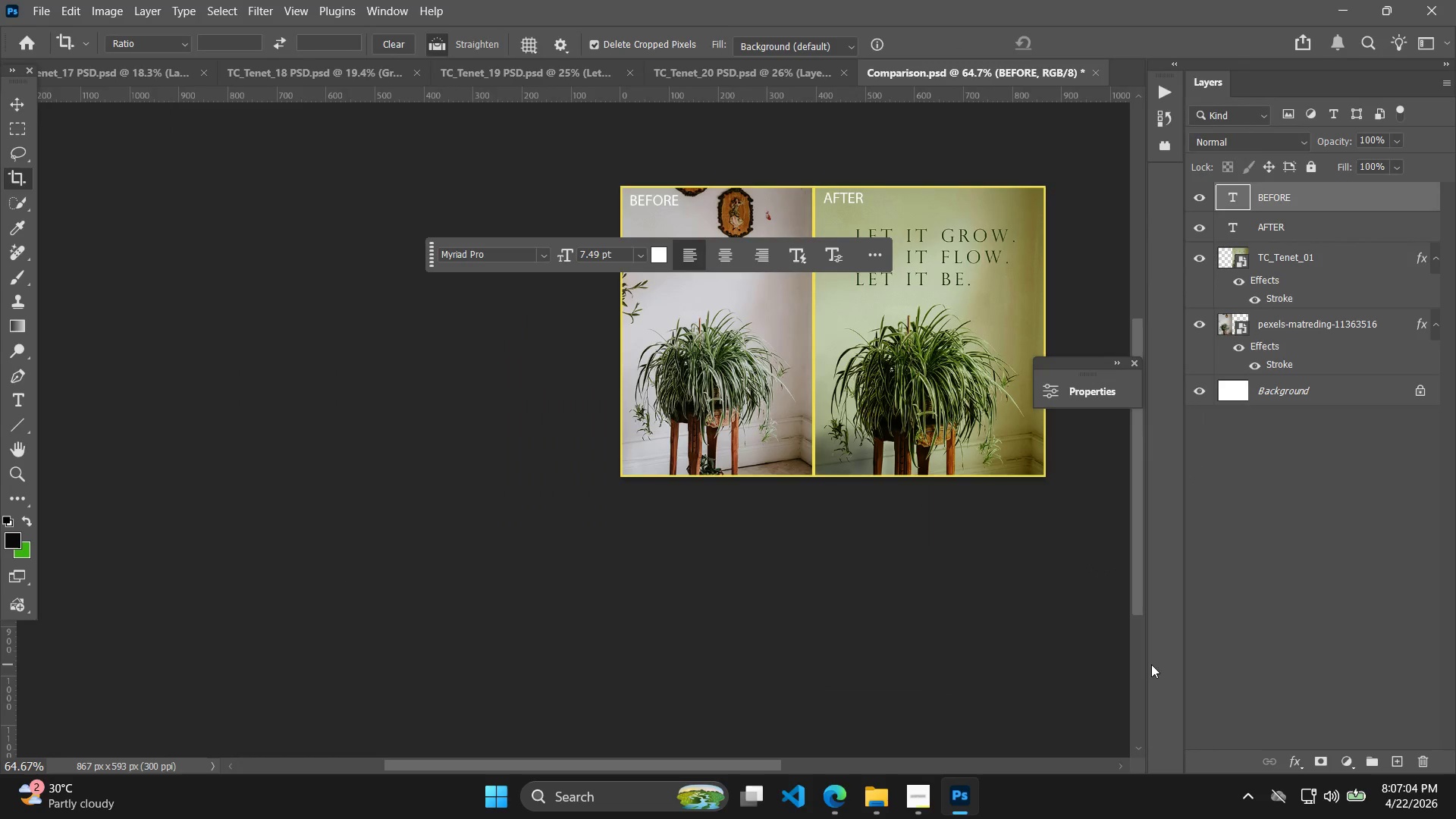 
hold_key(key=Space, duration=0.77)
 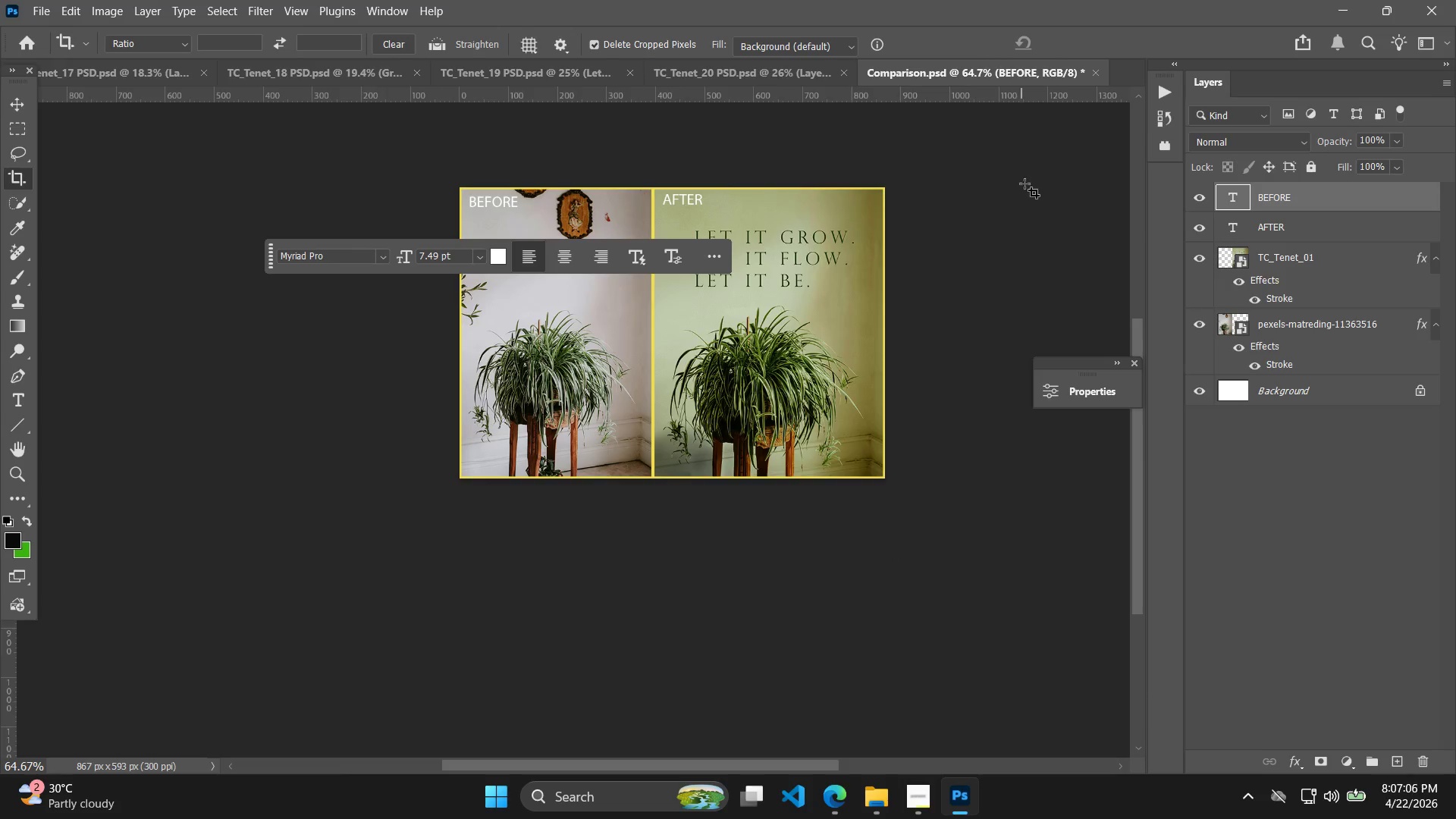 
left_click_drag(start_coordinate=[1048, 644], to_coordinate=[887, 645])
 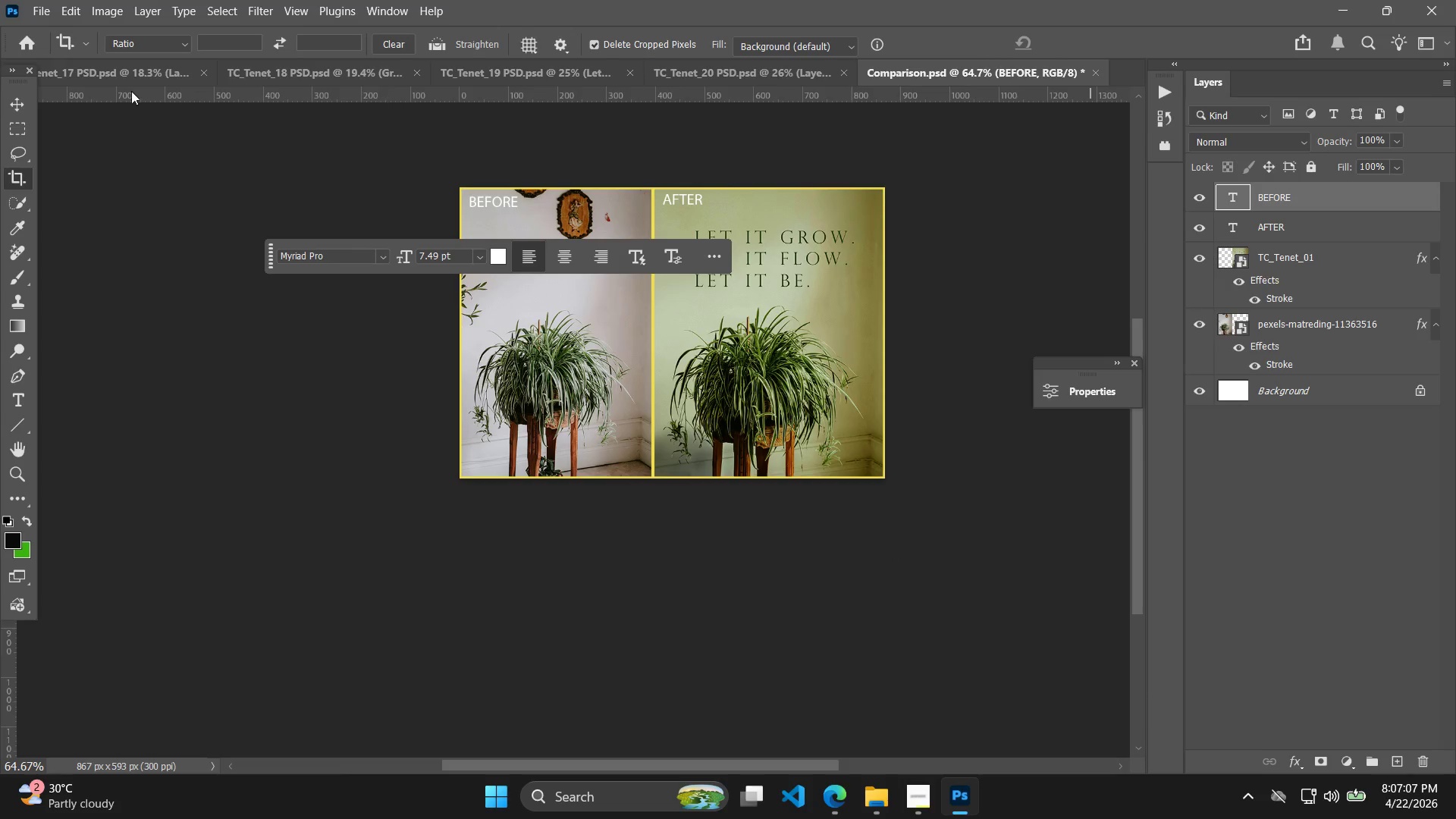 
left_click([205, 69])
 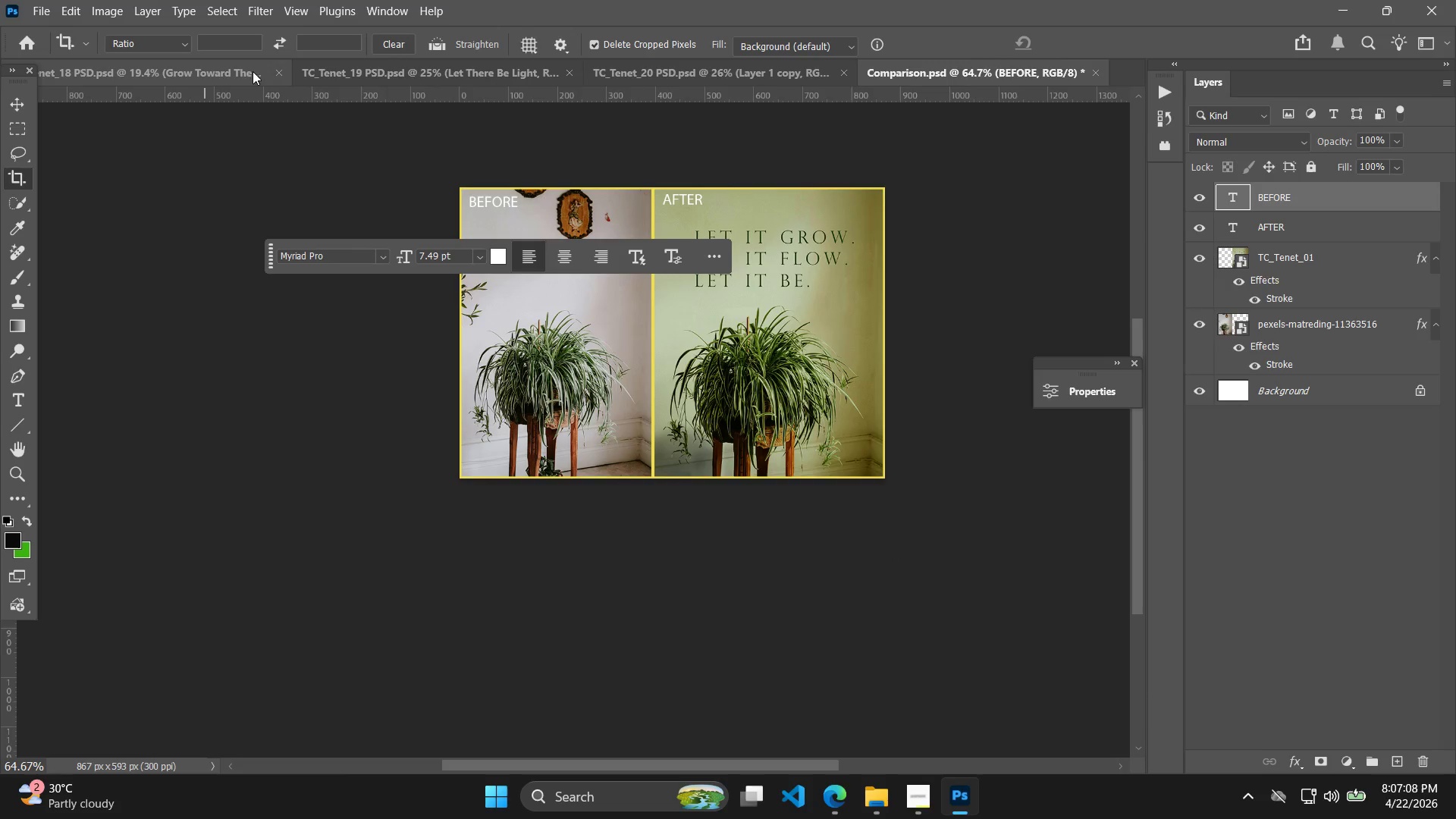 
left_click([278, 68])
 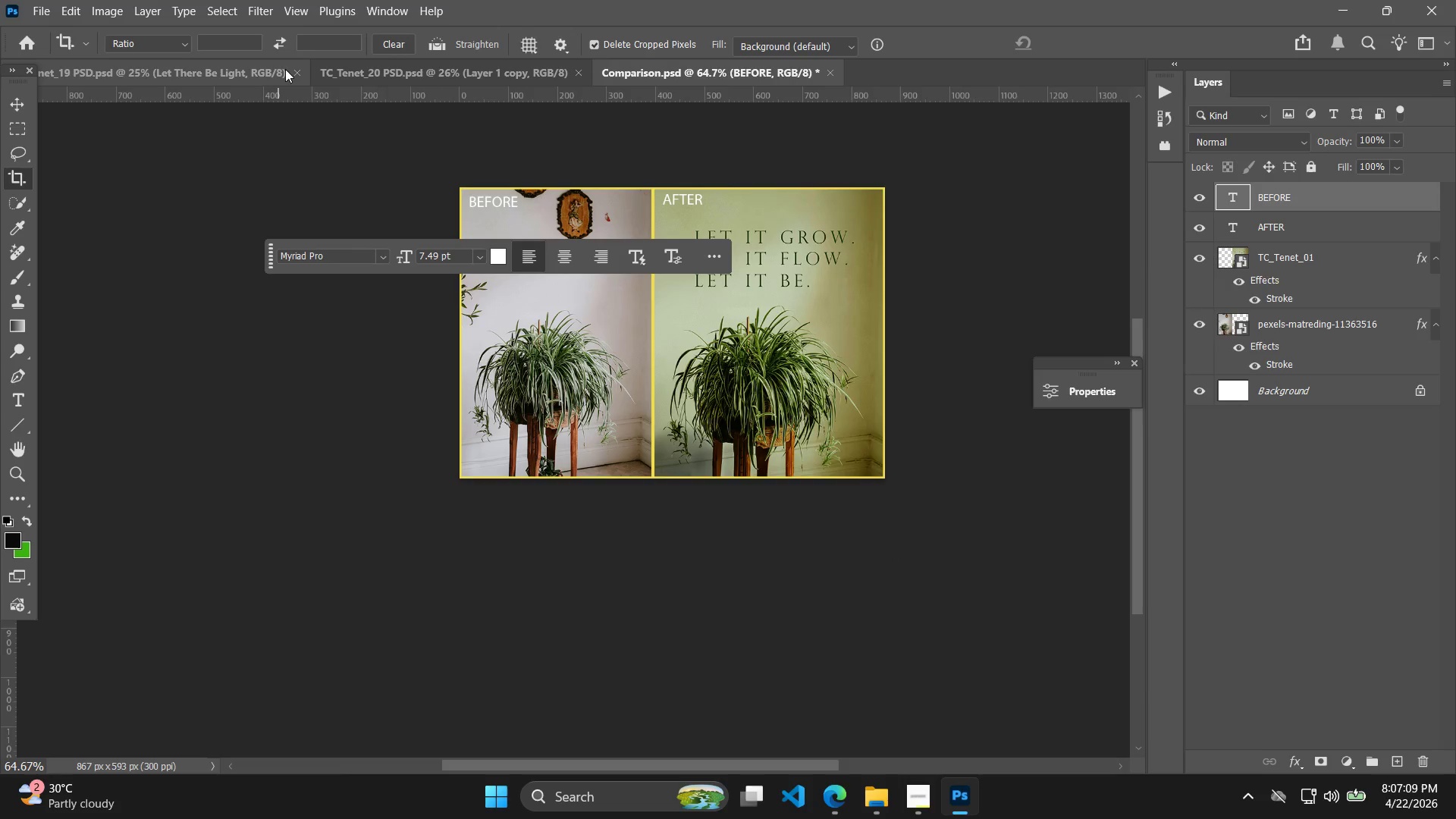 
left_click([292, 73])
 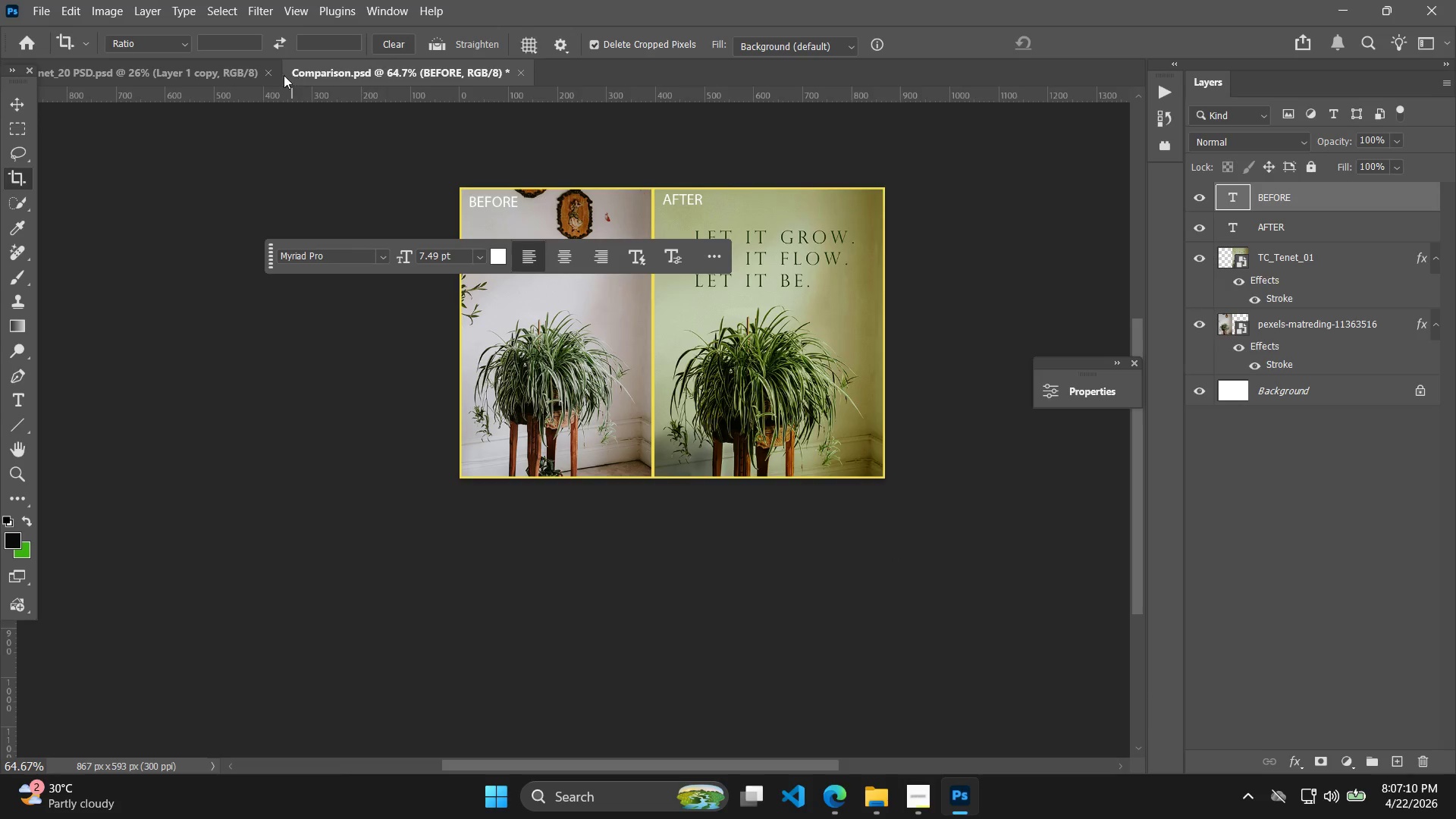 
left_click([268, 76])
 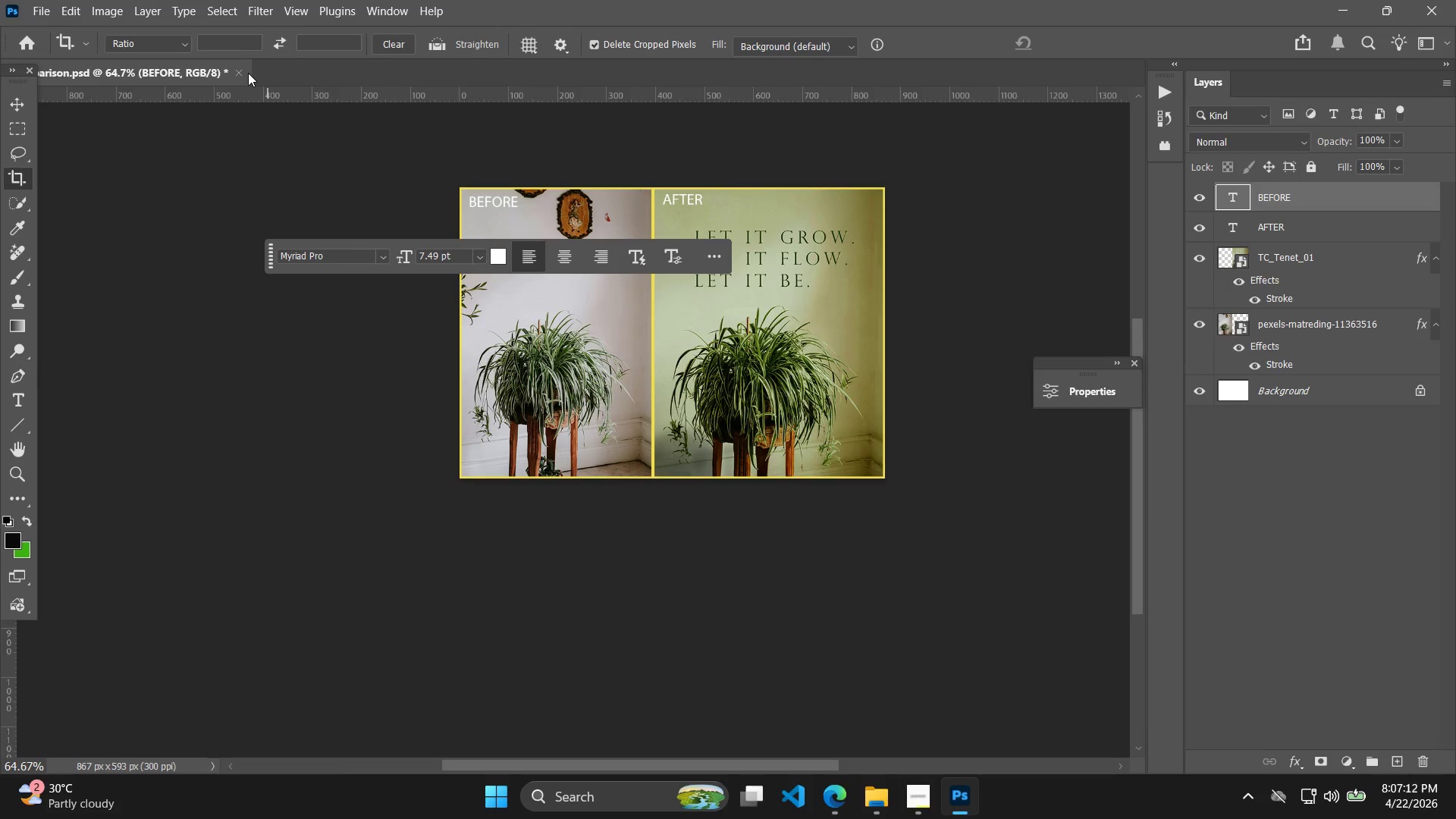 
double_click([235, 71])
 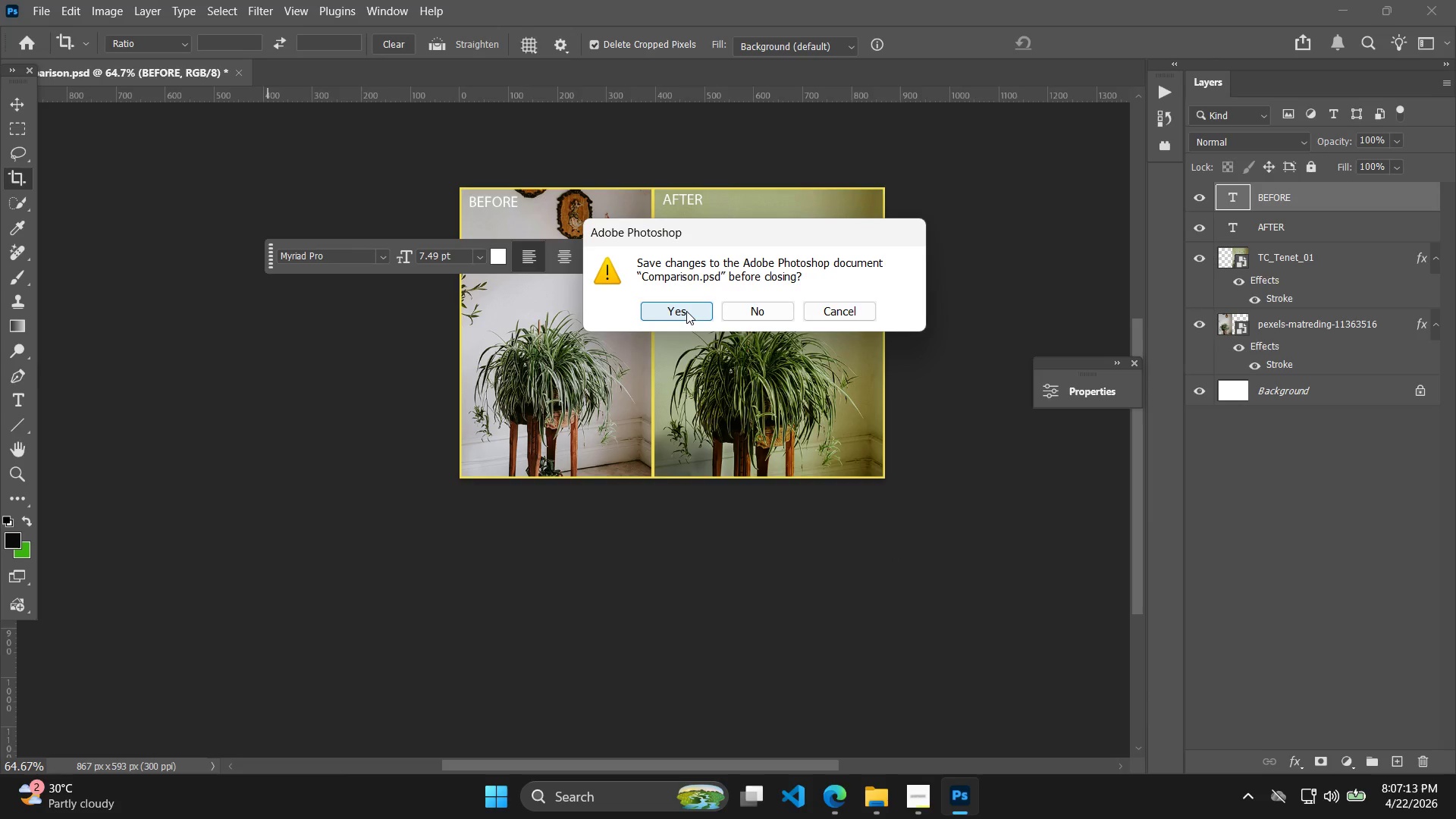 
left_click([802, 316])
 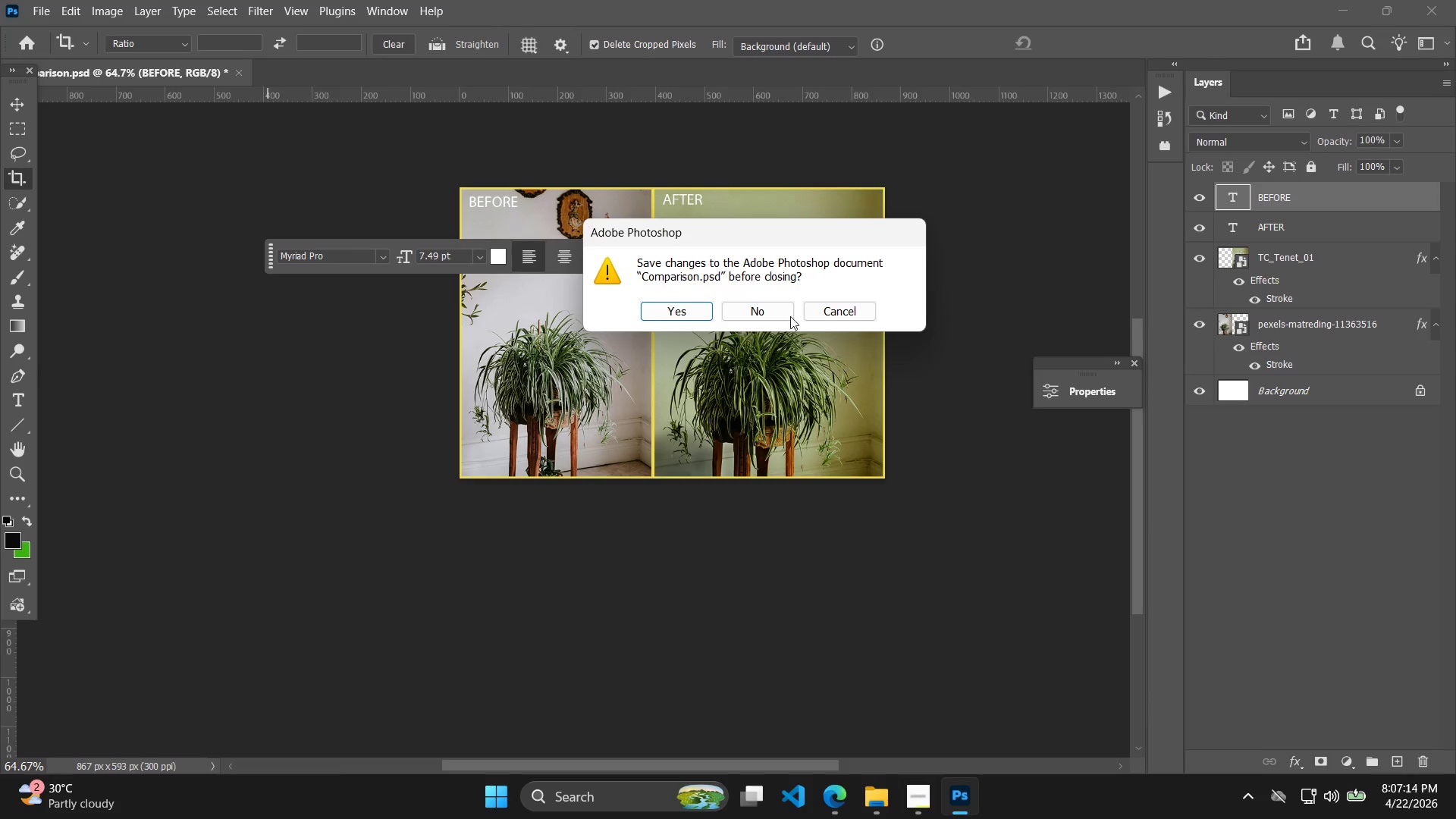 
left_click([784, 316])
 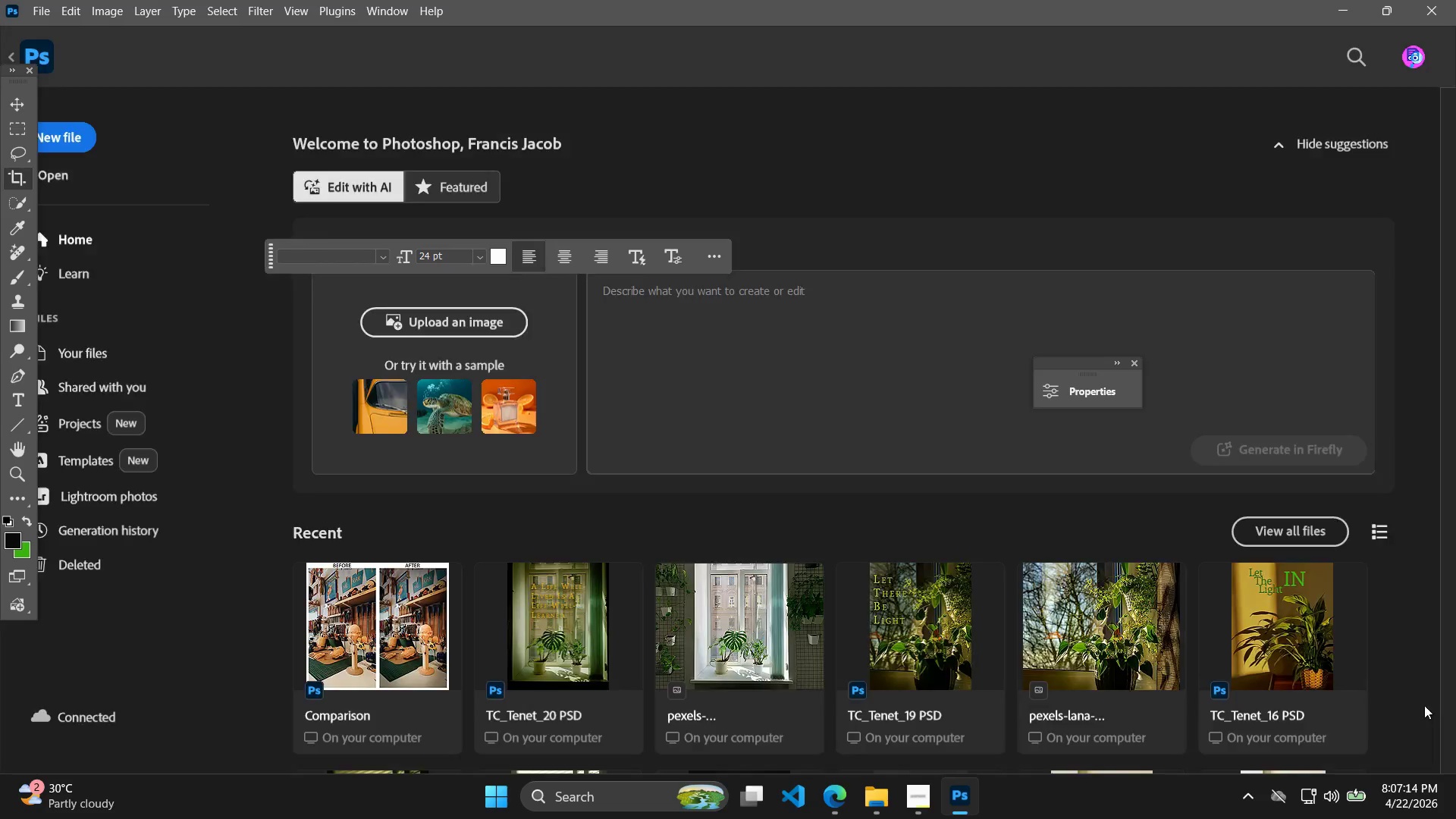 
left_click([1455, 782])
 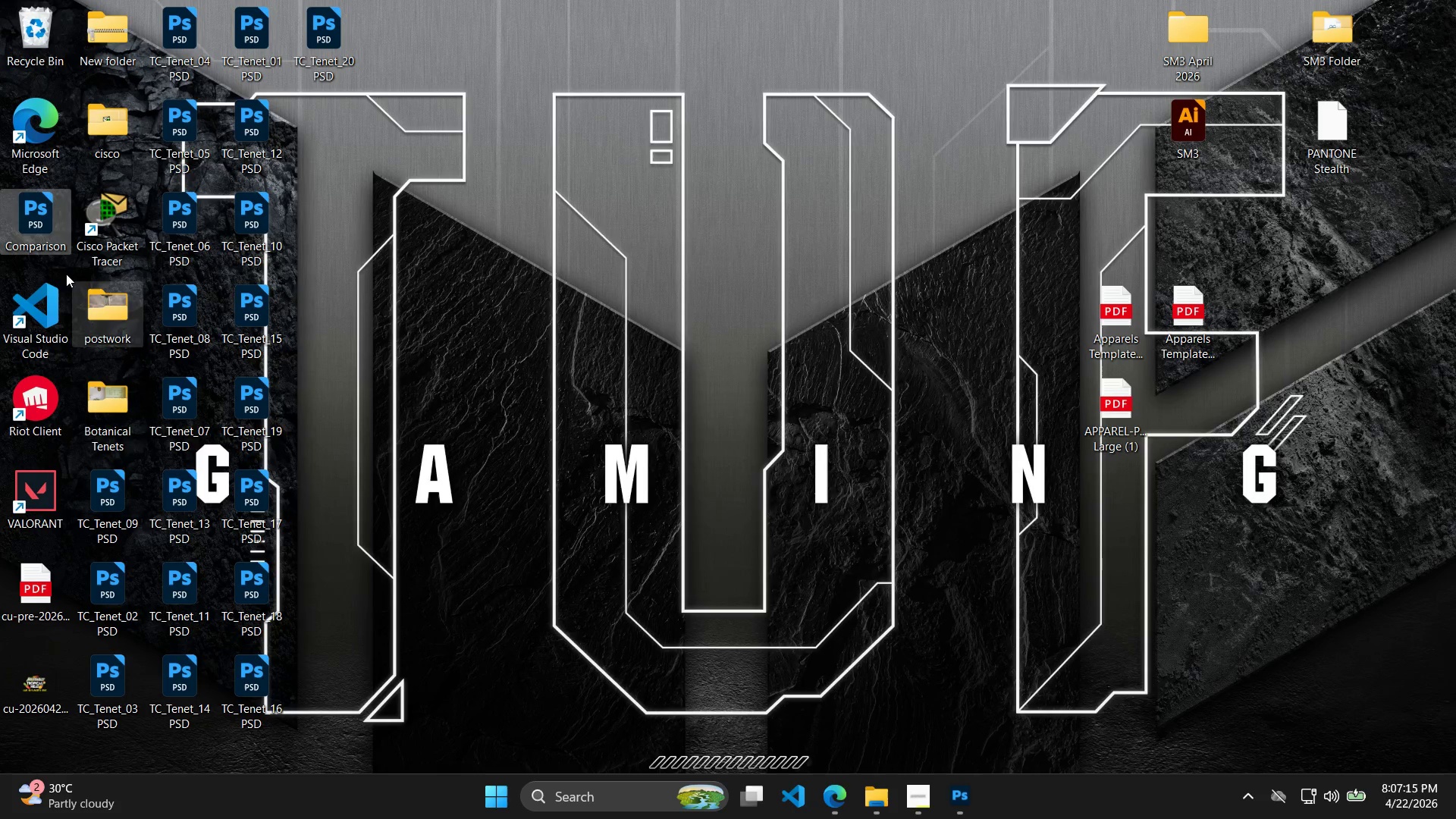 
double_click([48, 215])
 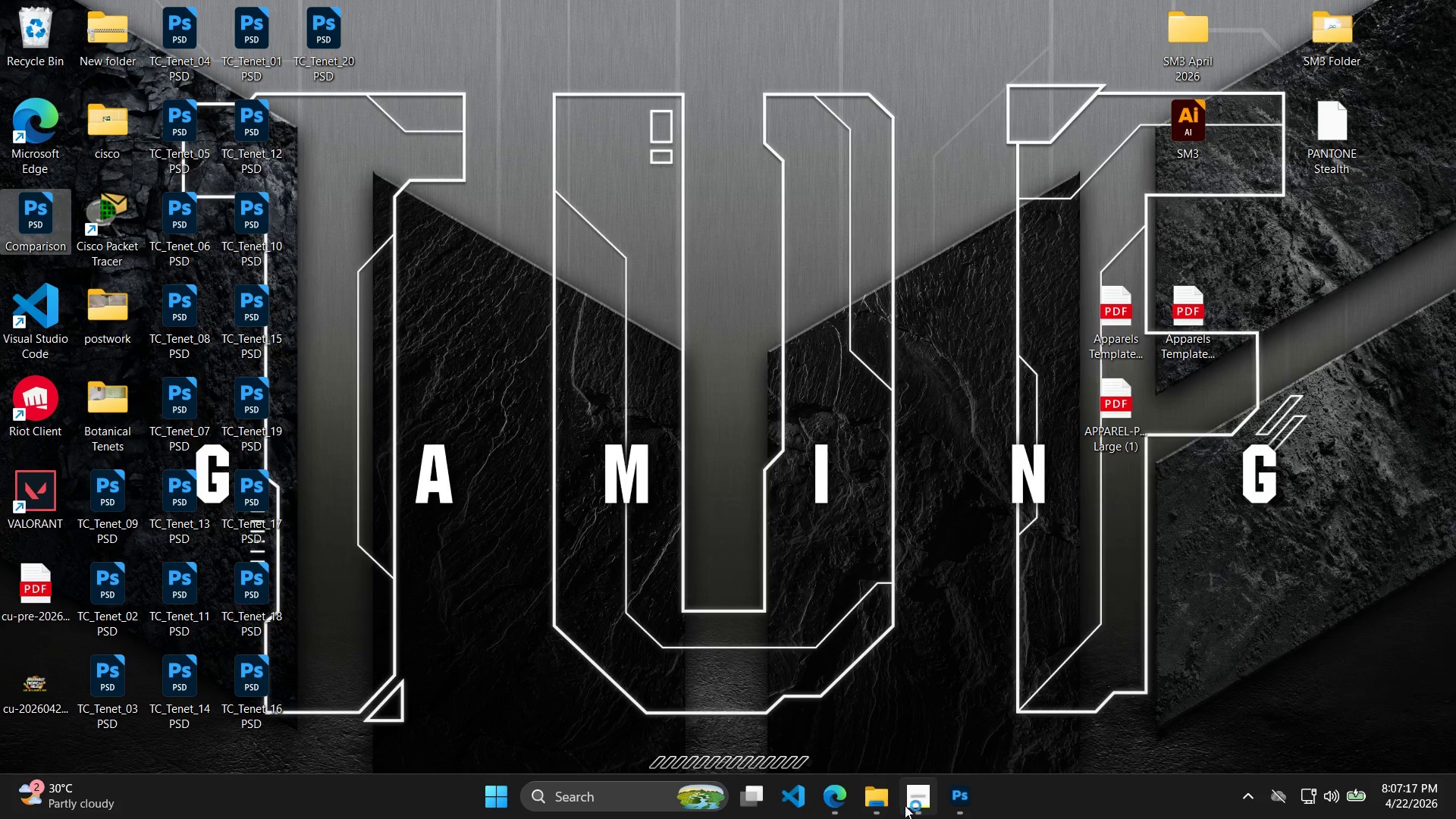 
left_click([892, 807])
 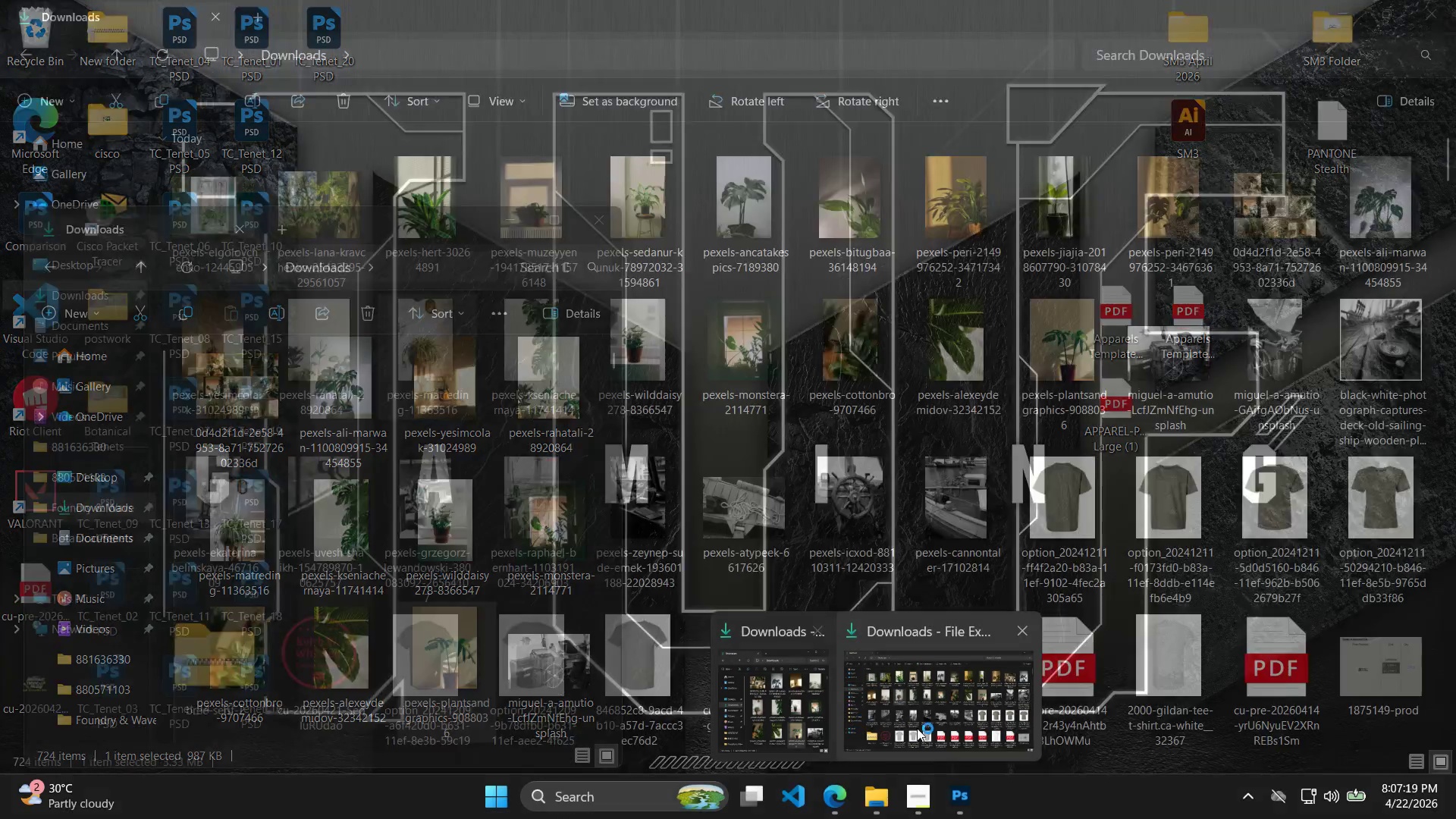 
left_click([827, 544])
 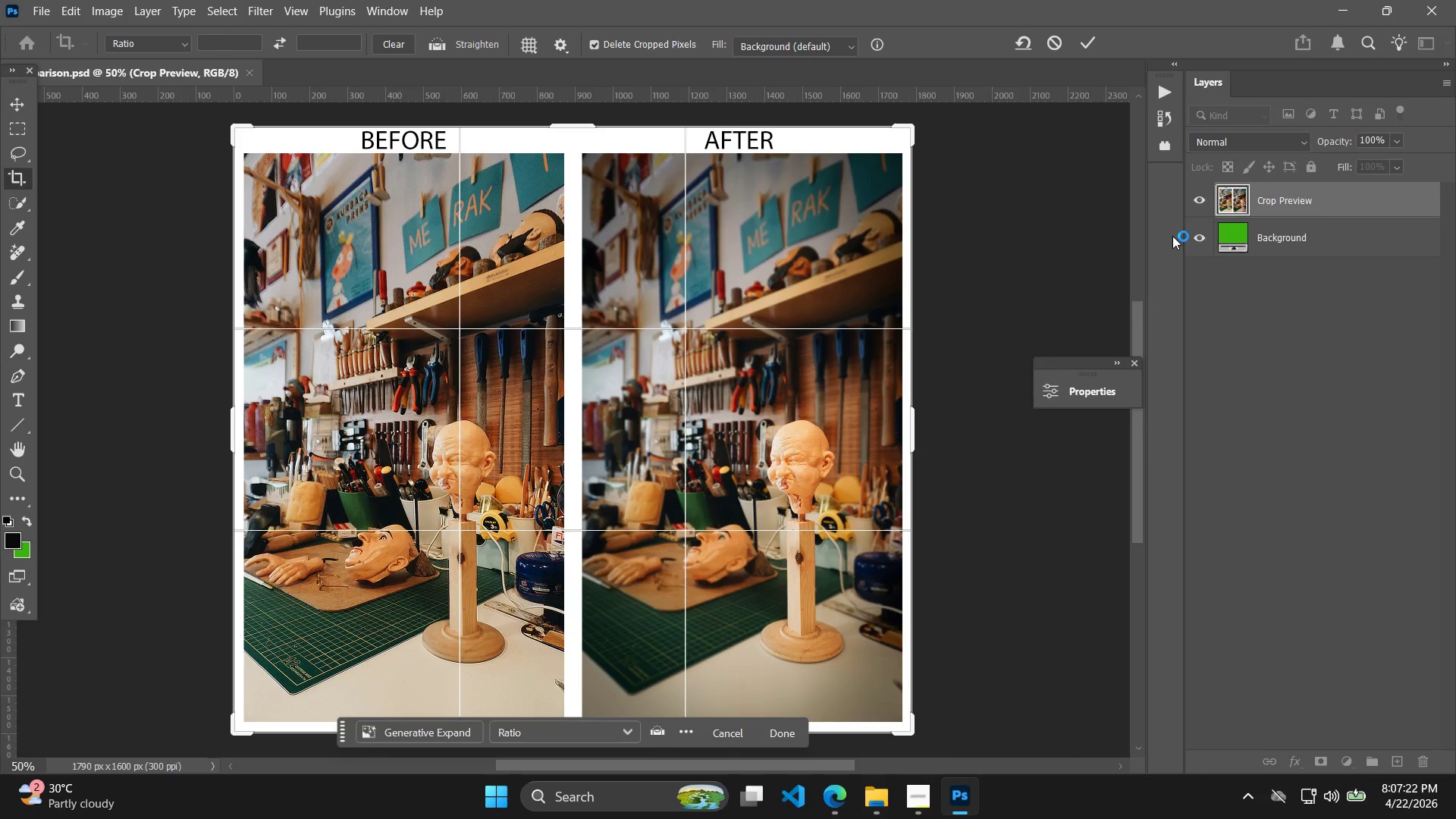 
left_click([10, 102])
 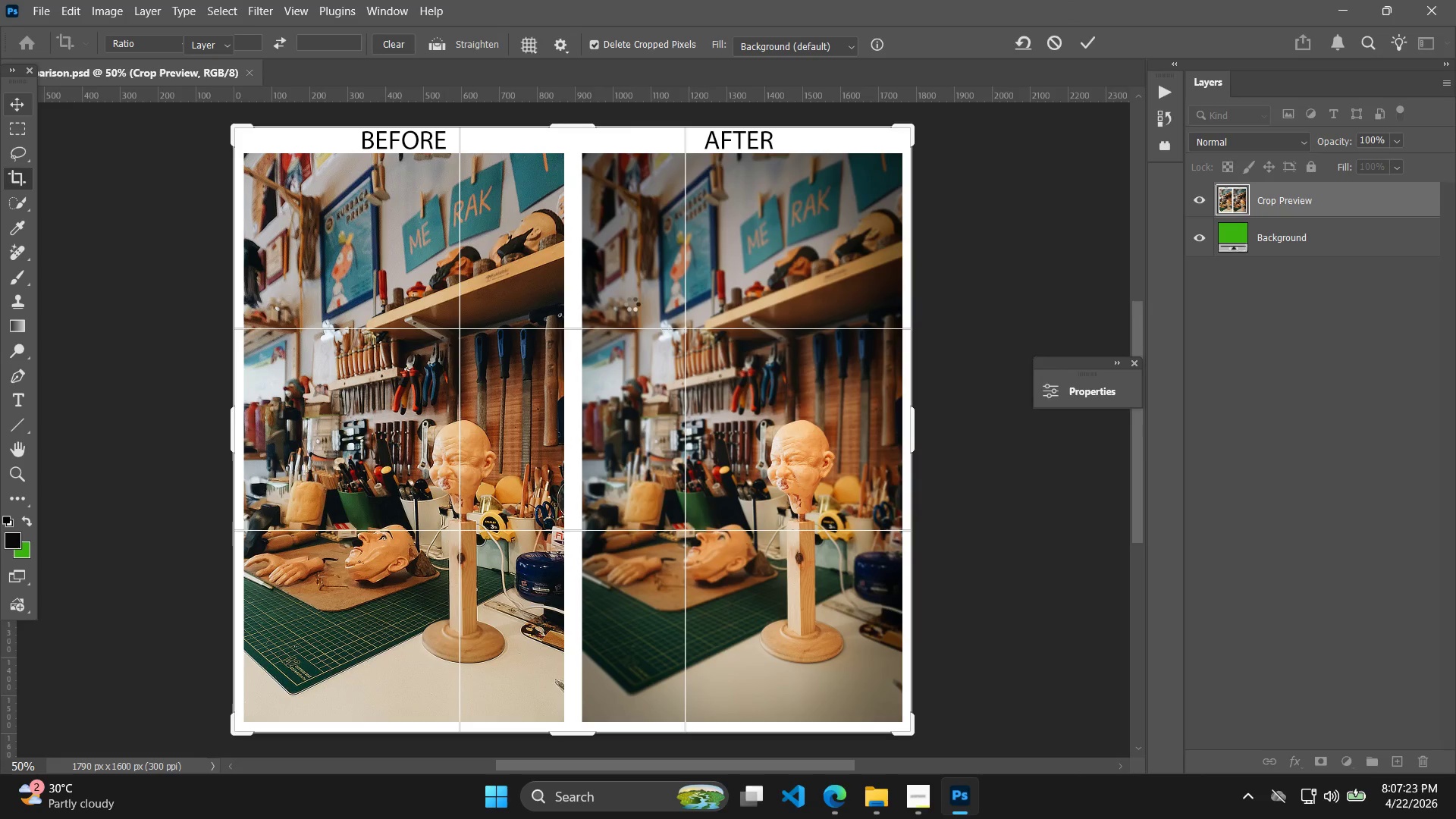 
left_click([675, 315])
 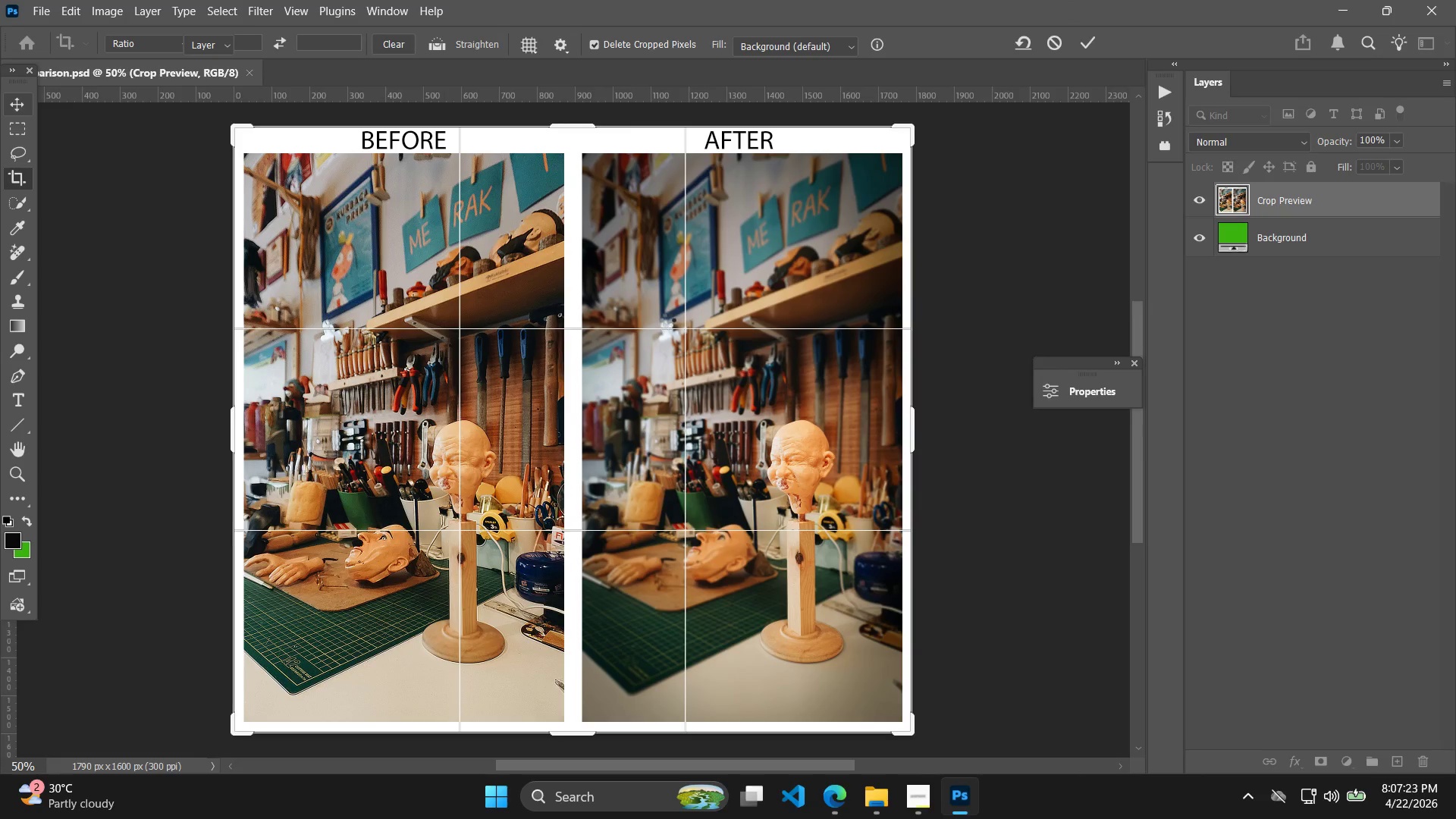 
 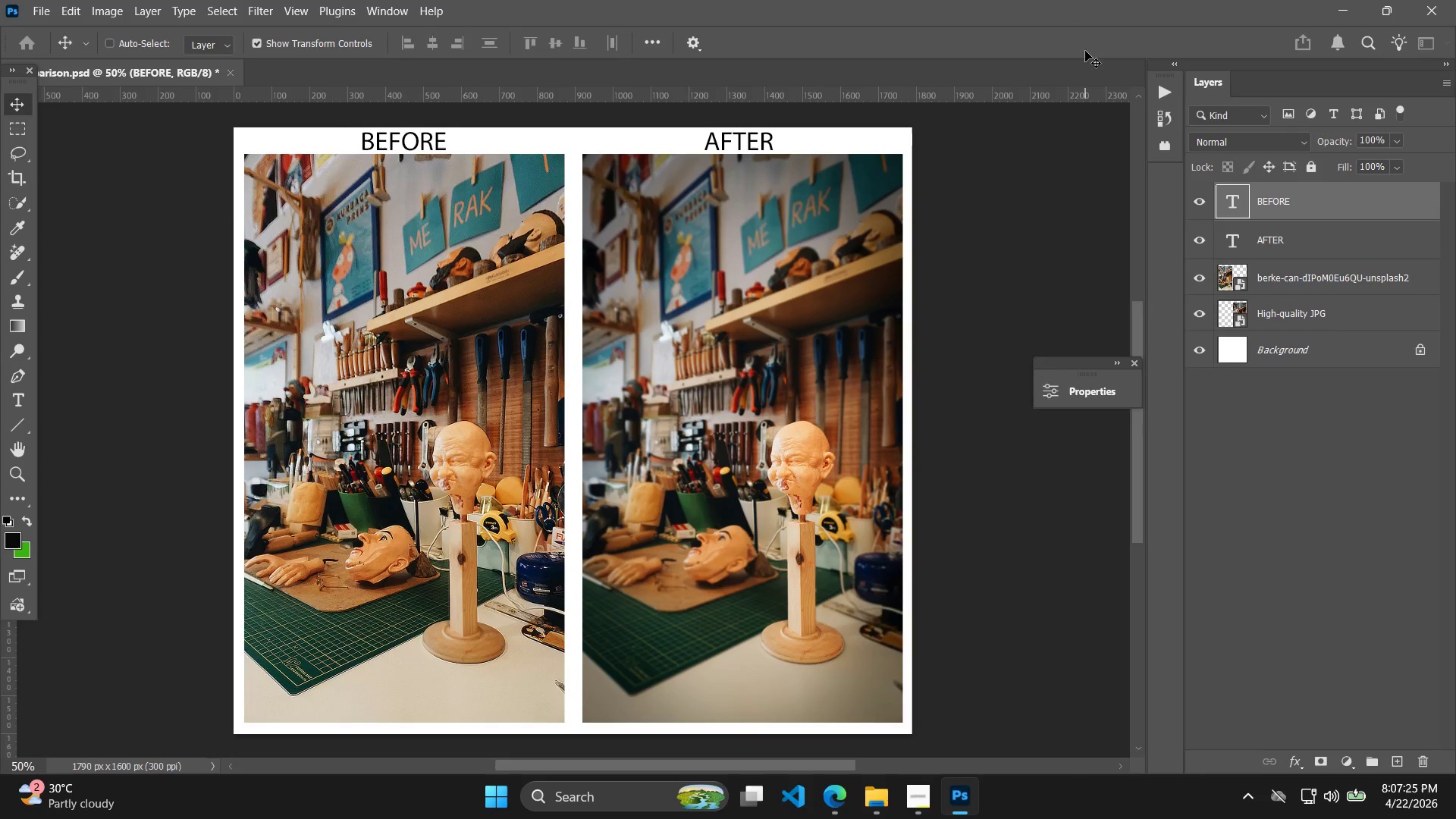 
left_click([1322, 278])
 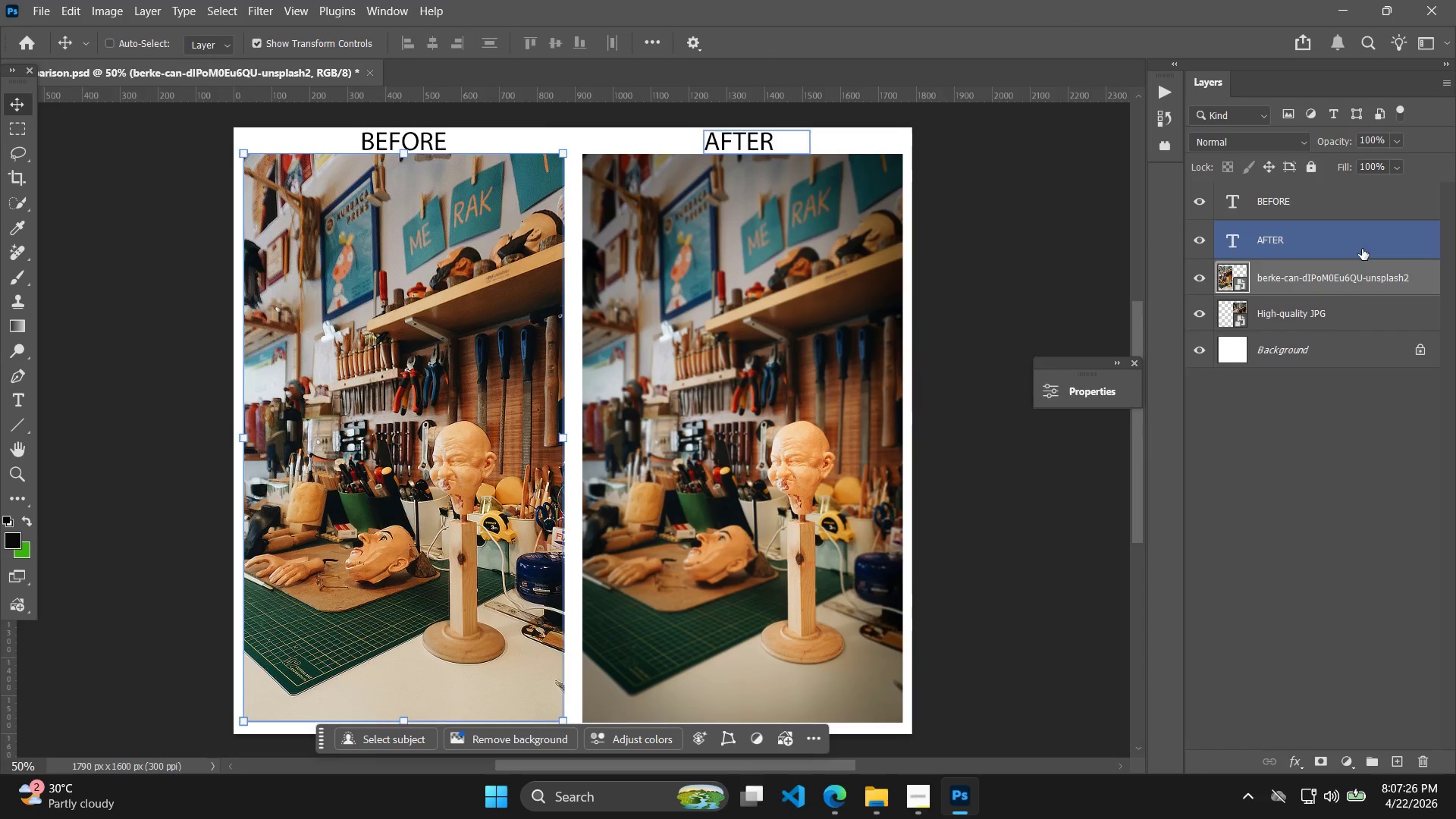 
key(Delete)
 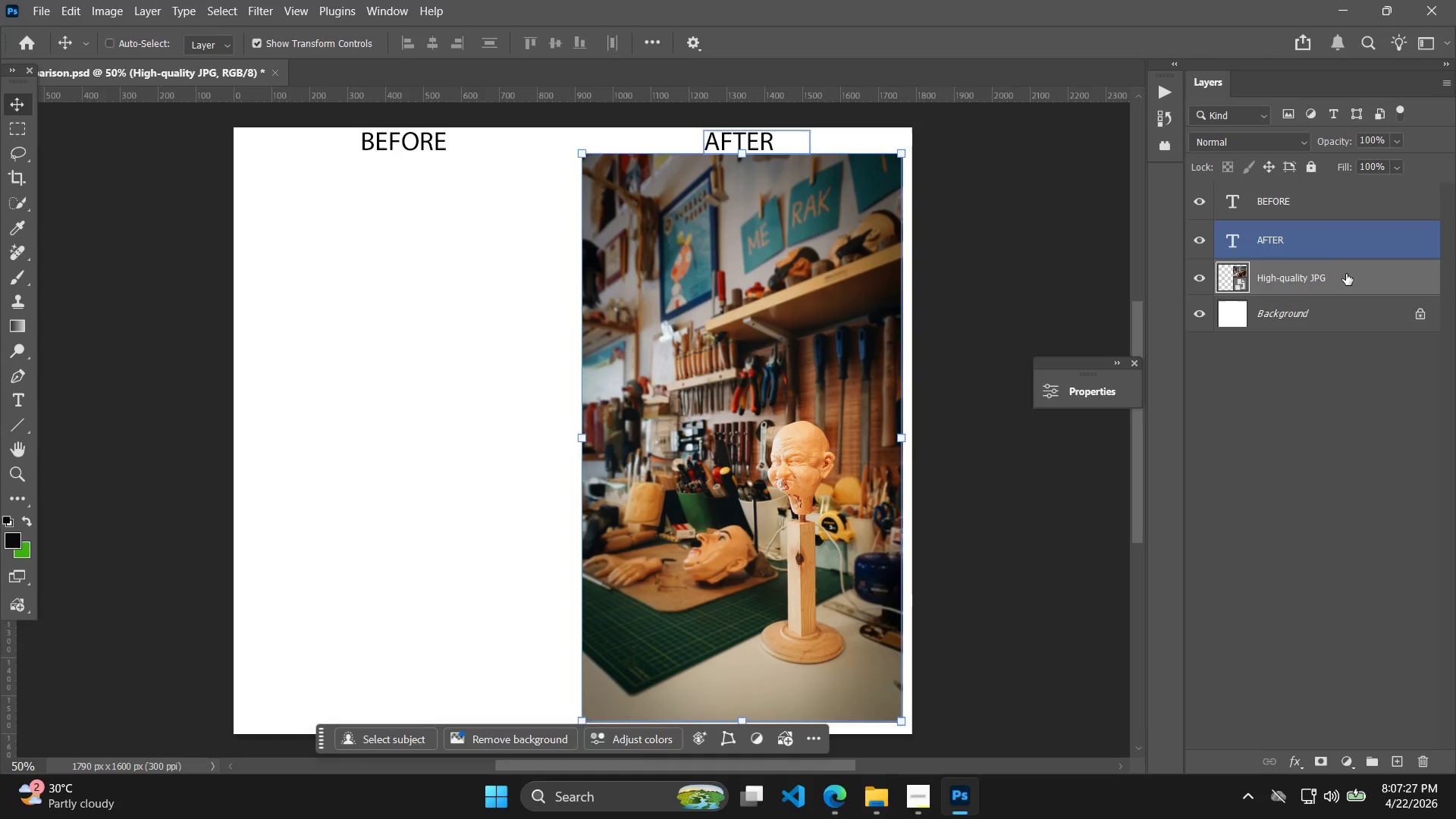 
left_click([1344, 278])
 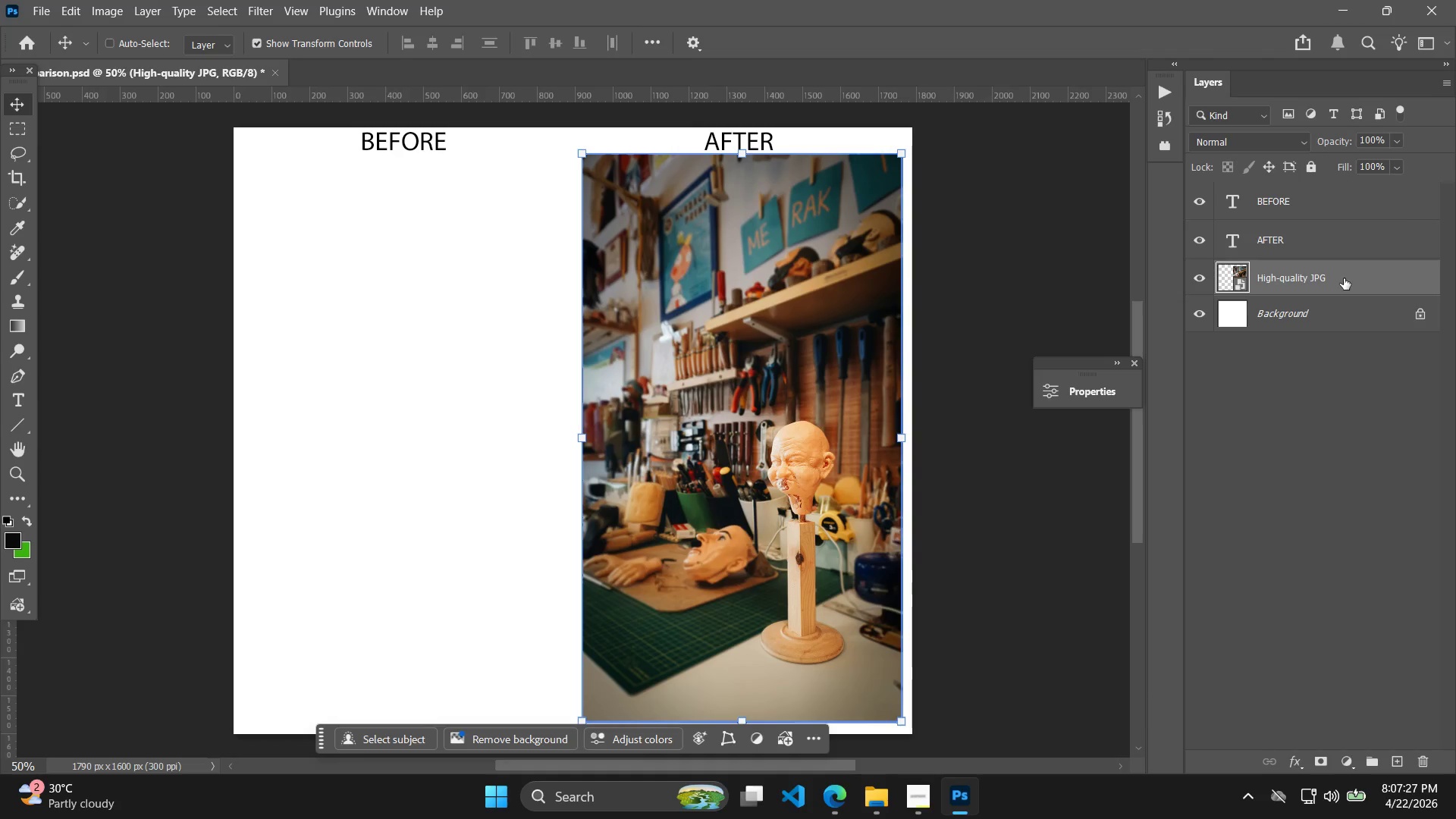 
key(Delete)
 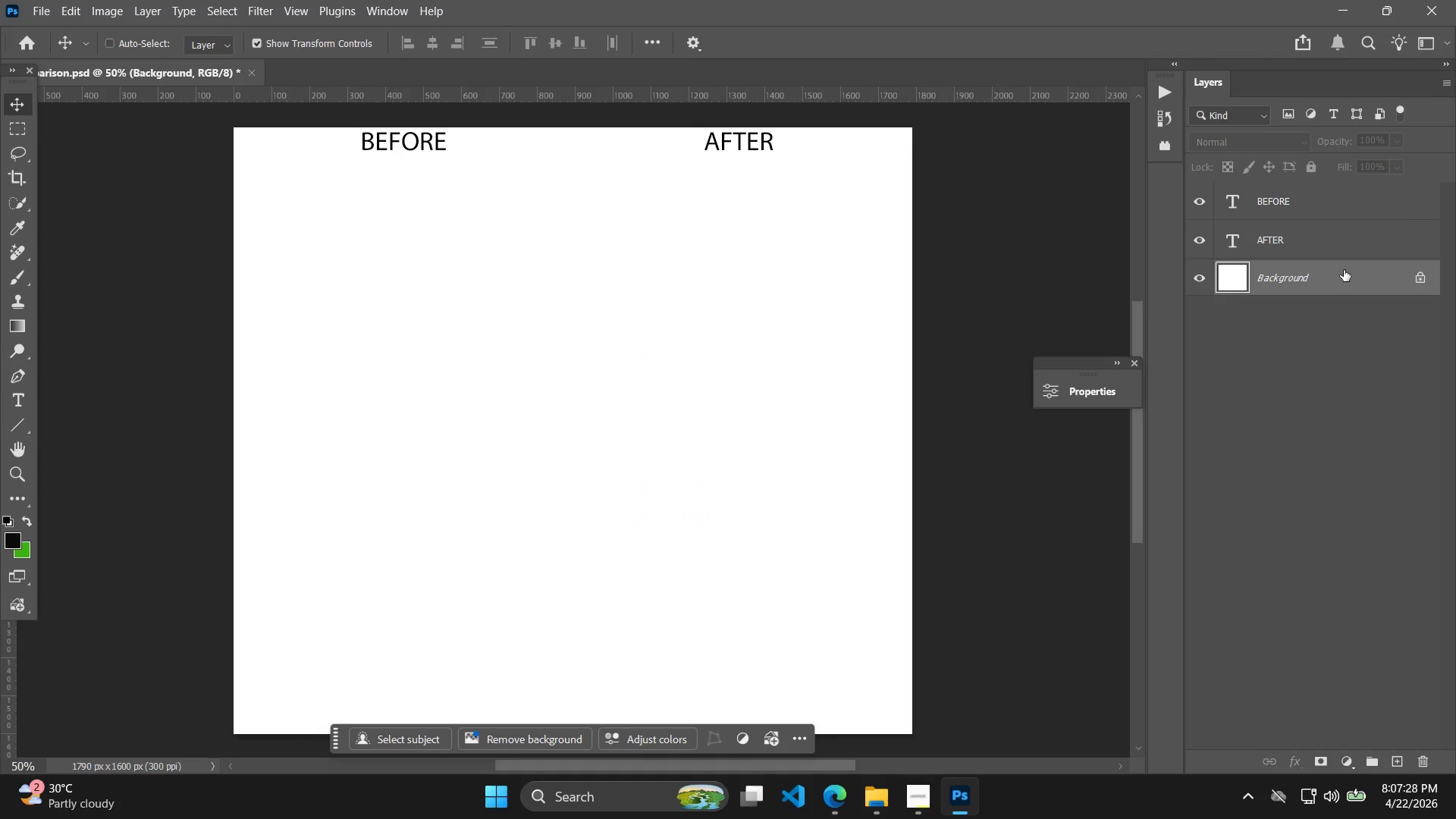 
key(Control+S)
 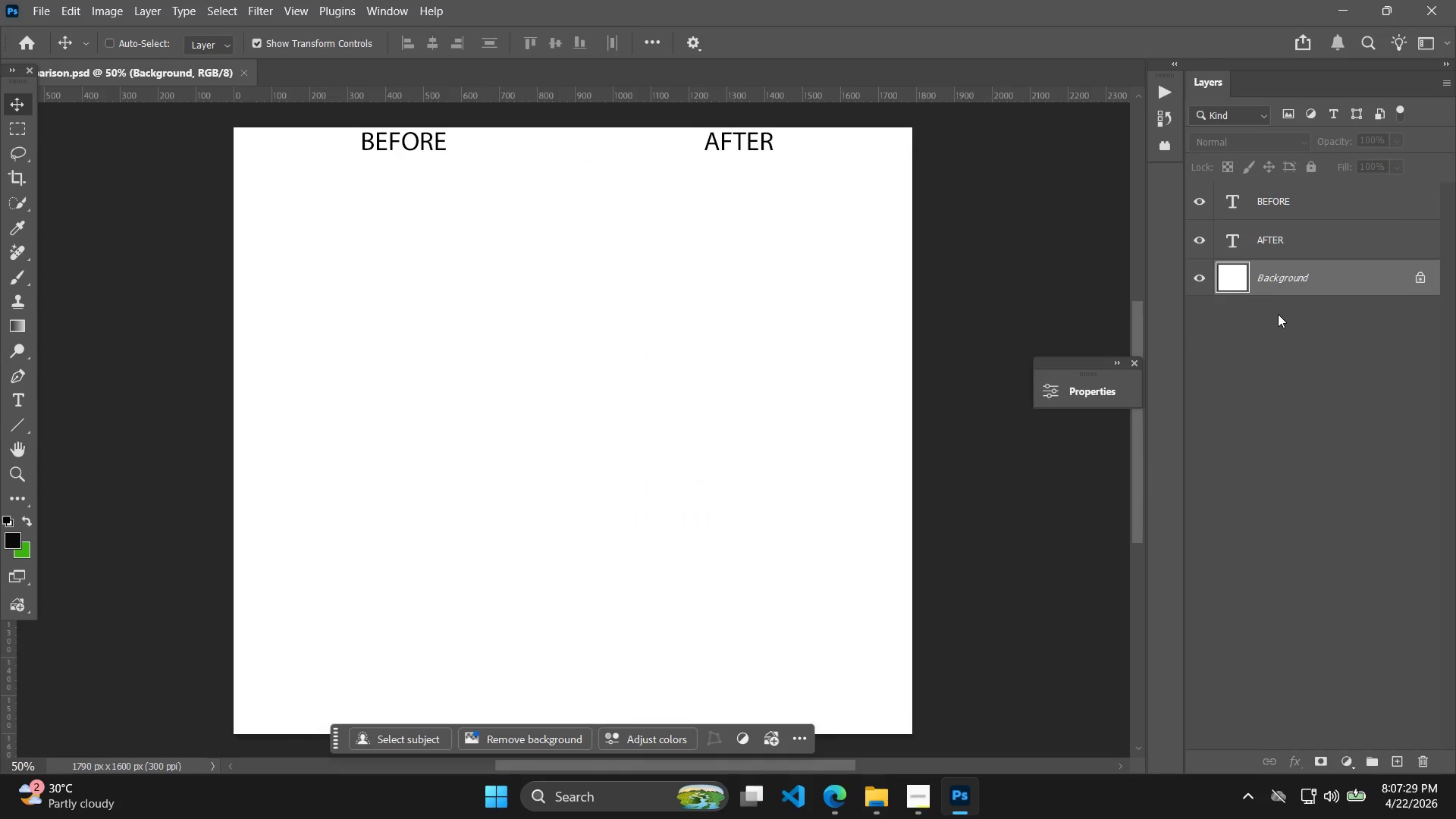 
key(Control+Shift+S)
 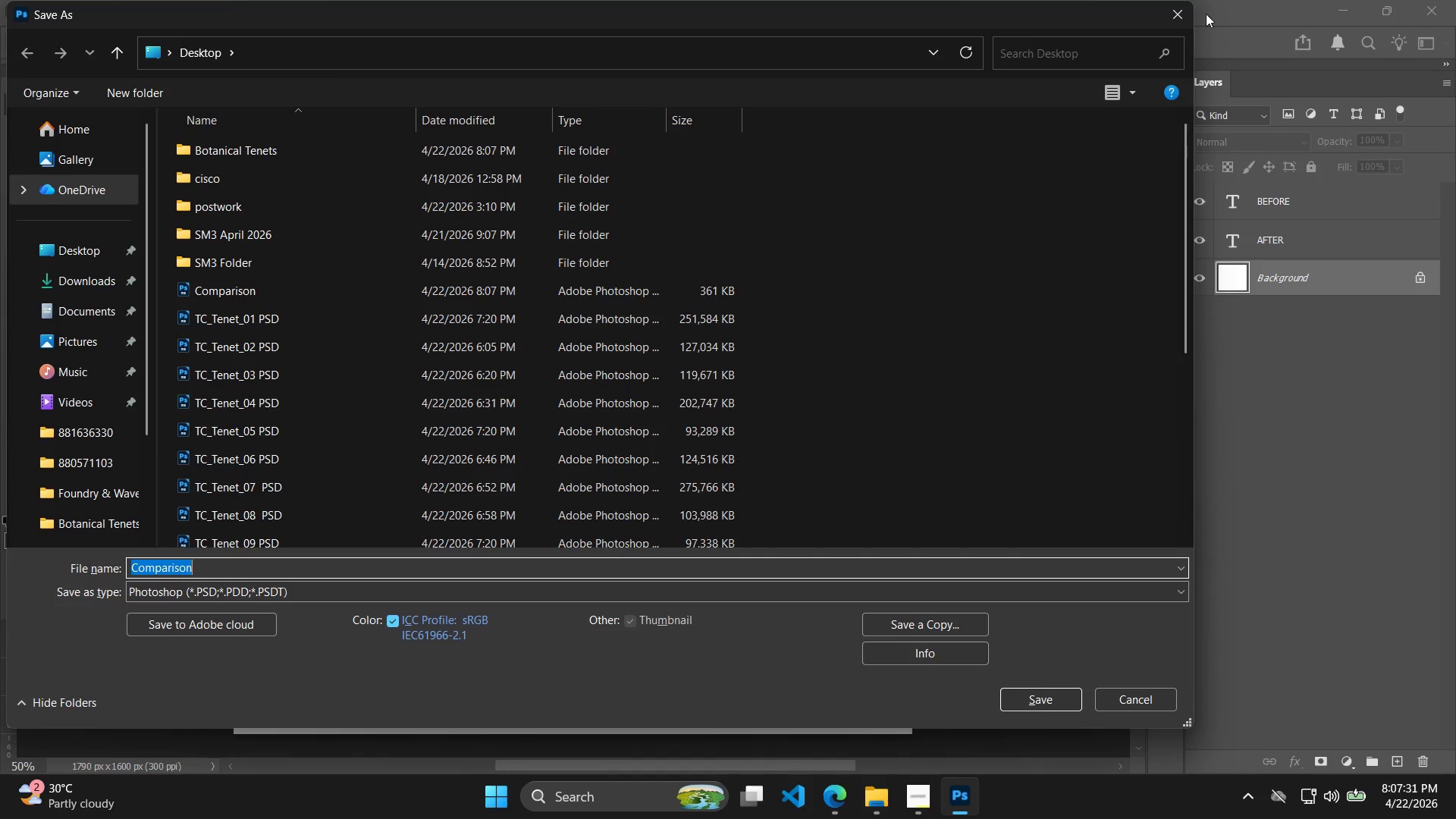 
left_click([1179, 11])
 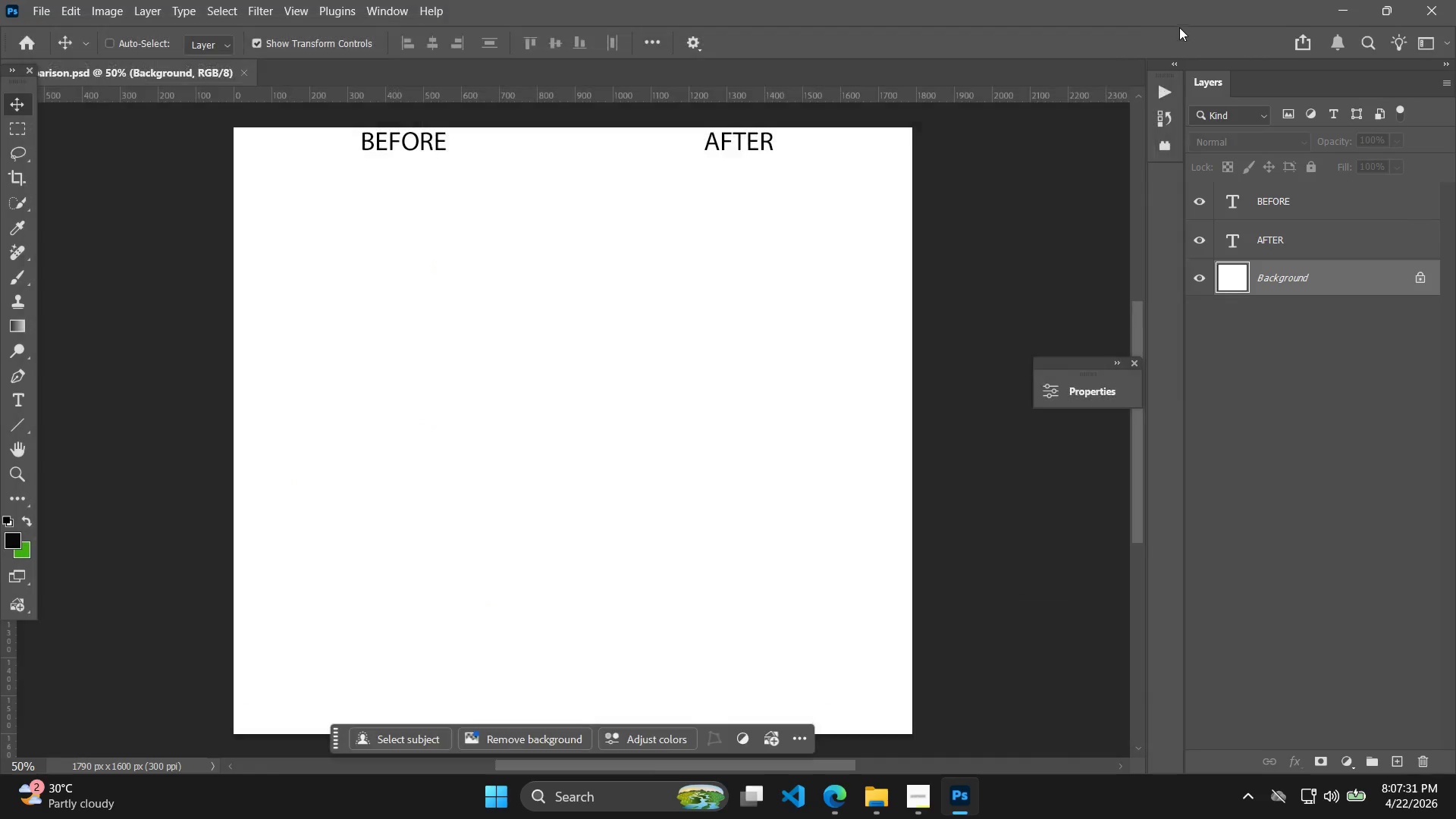 
key(Control+D)
 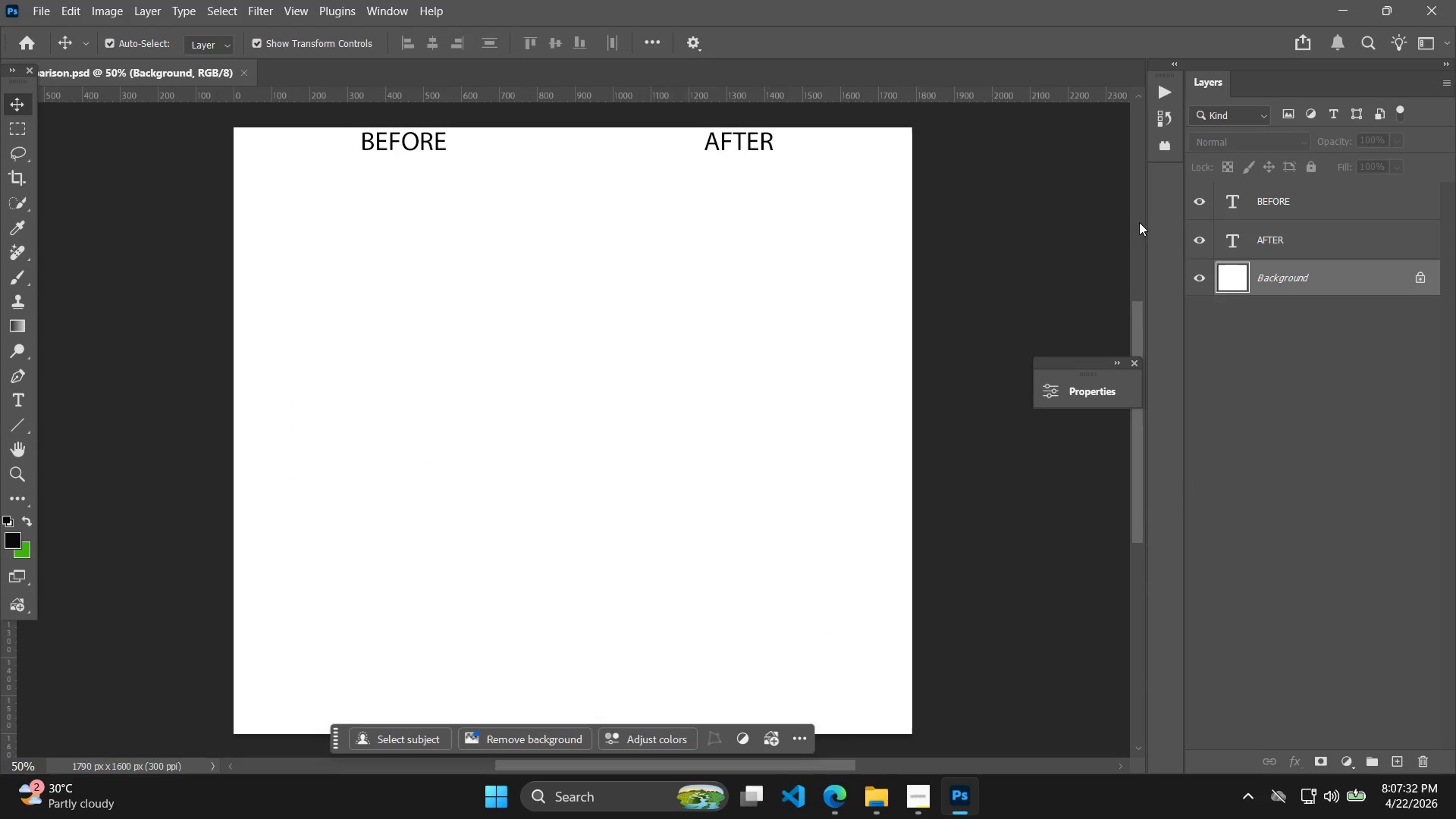 
key(Control+D)
 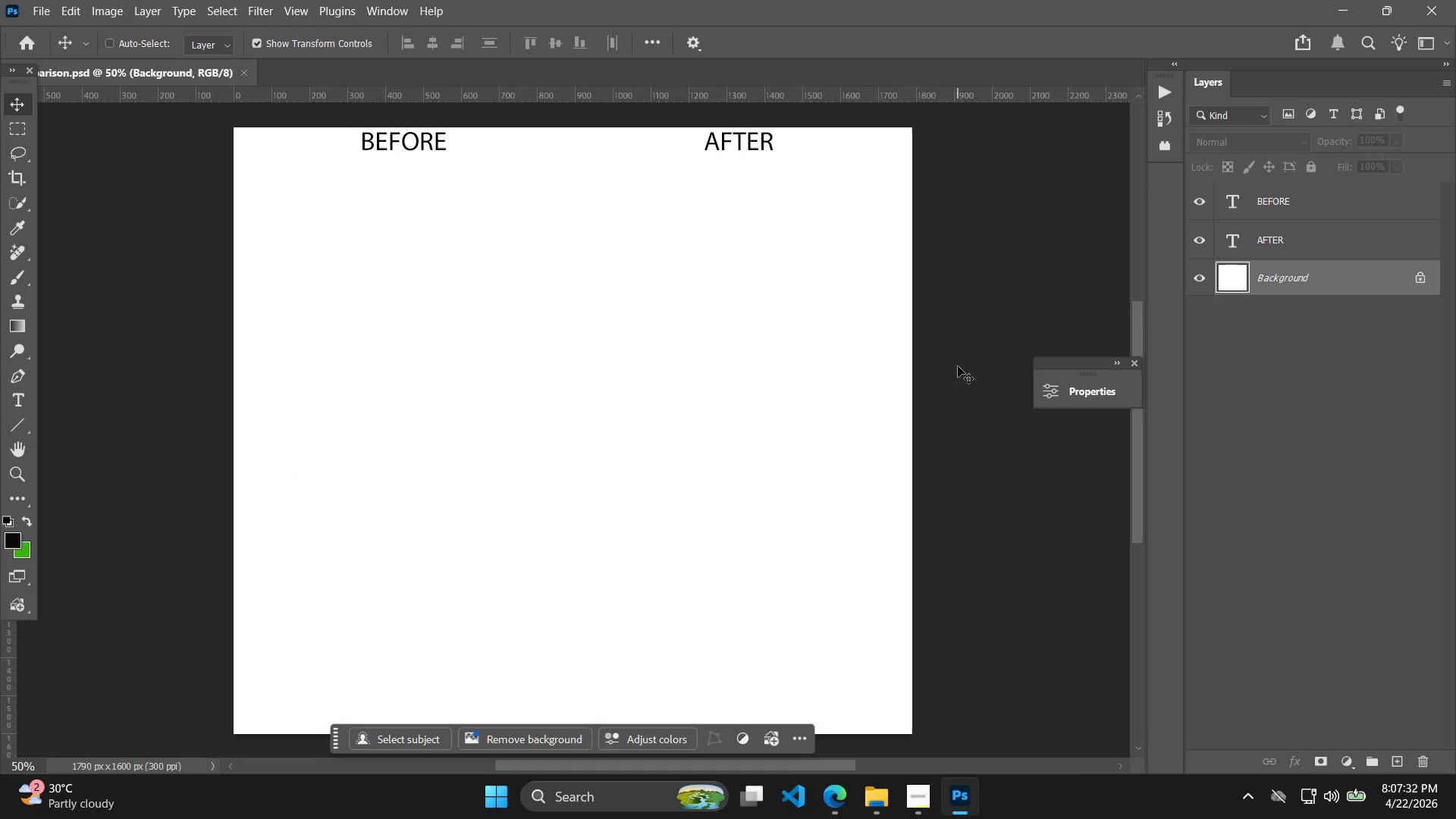 
key(Alt+AltLeft)
 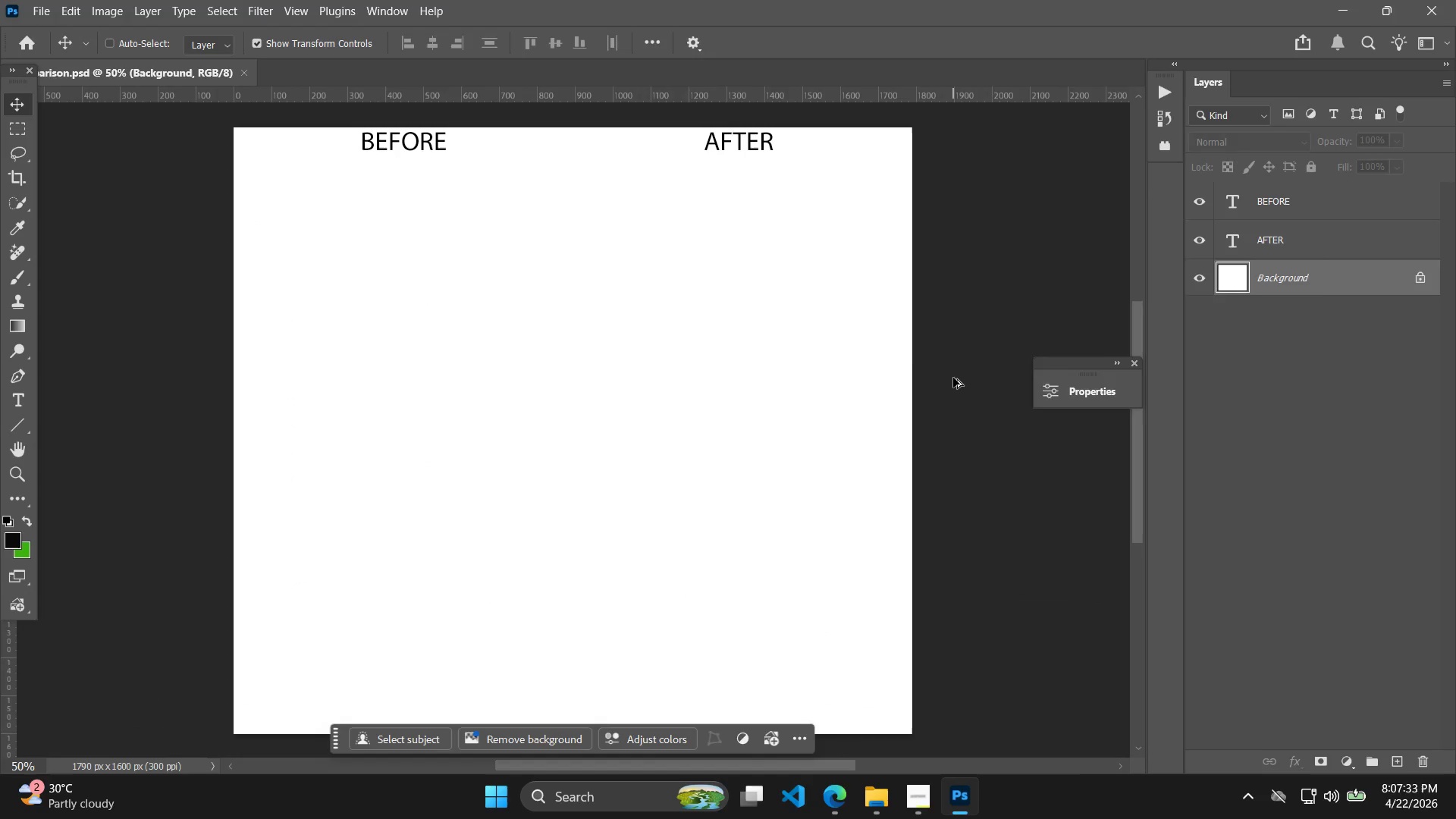 
key(Alt+Tab)